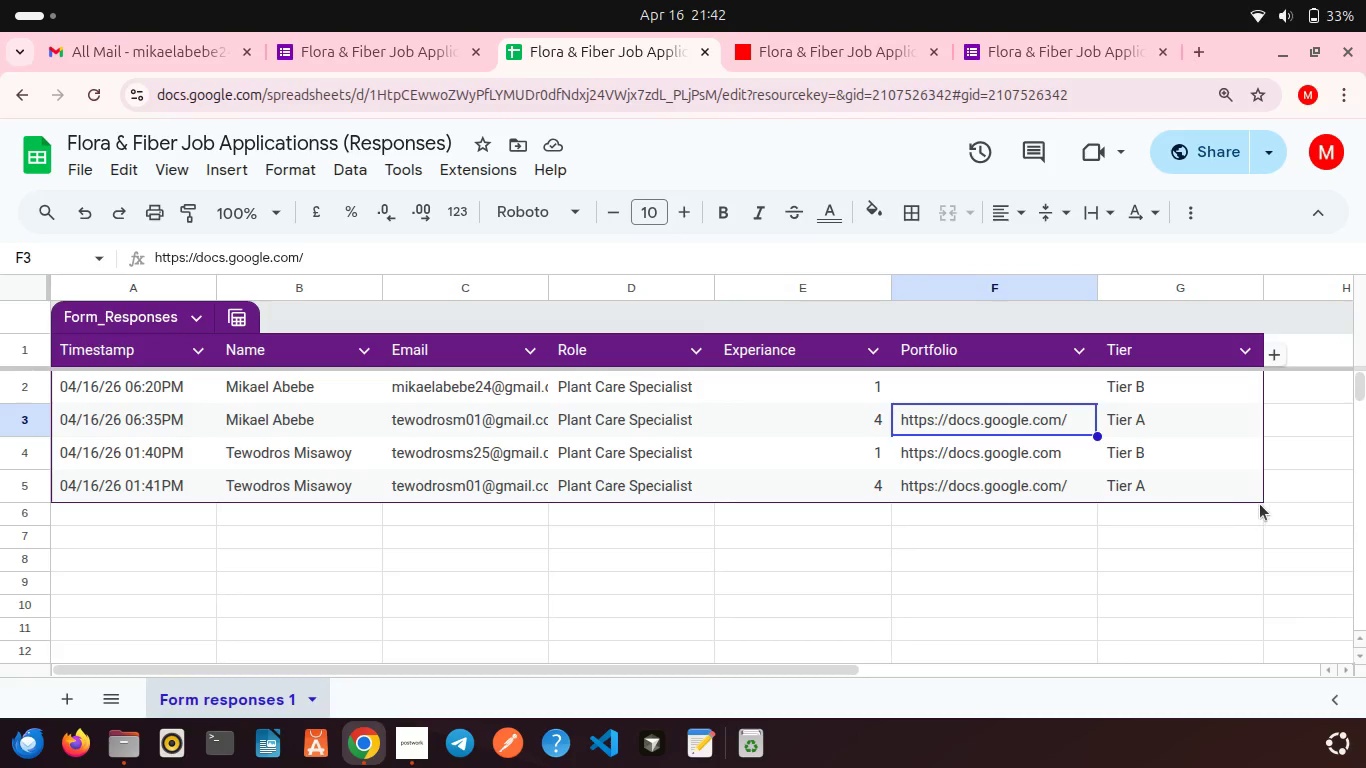 
left_click_drag(start_coordinate=[1267, 503], to_coordinate=[21, 383])
 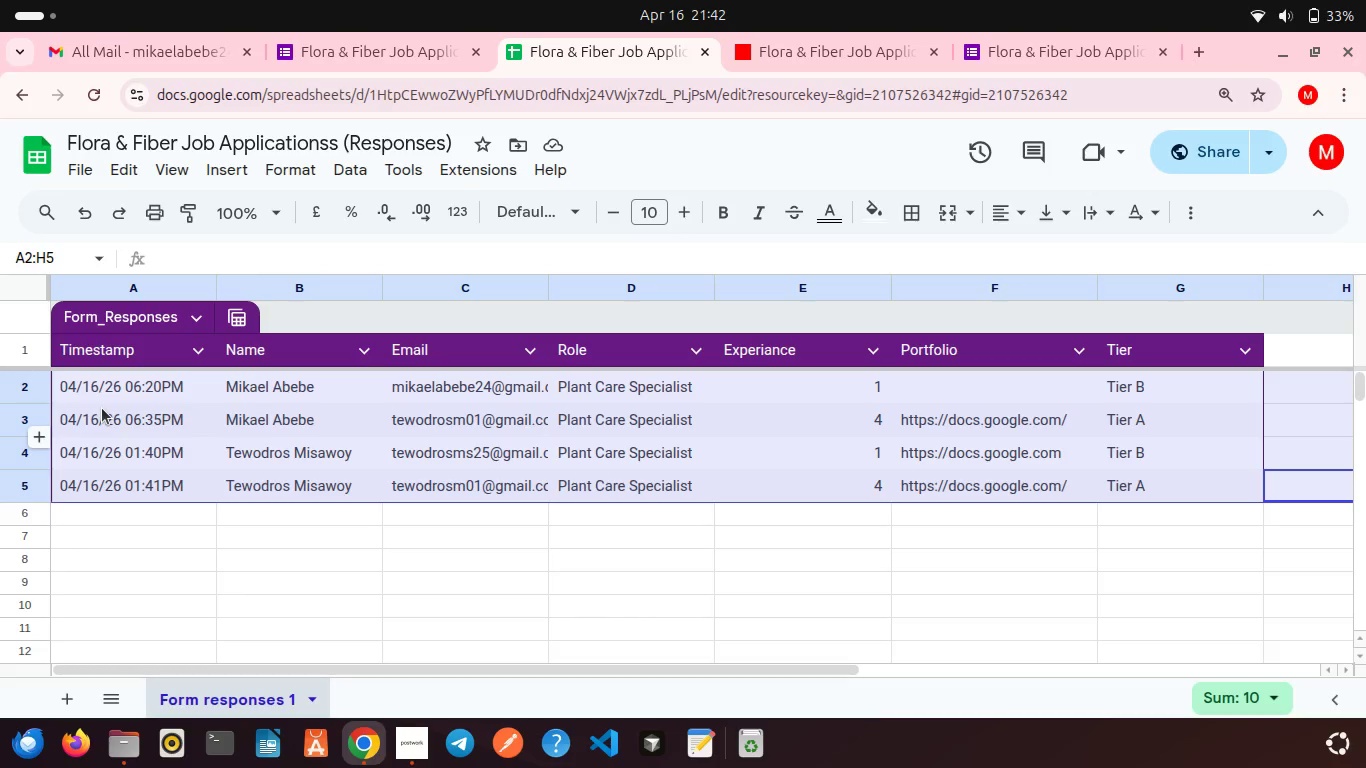 
right_click([102, 408])
 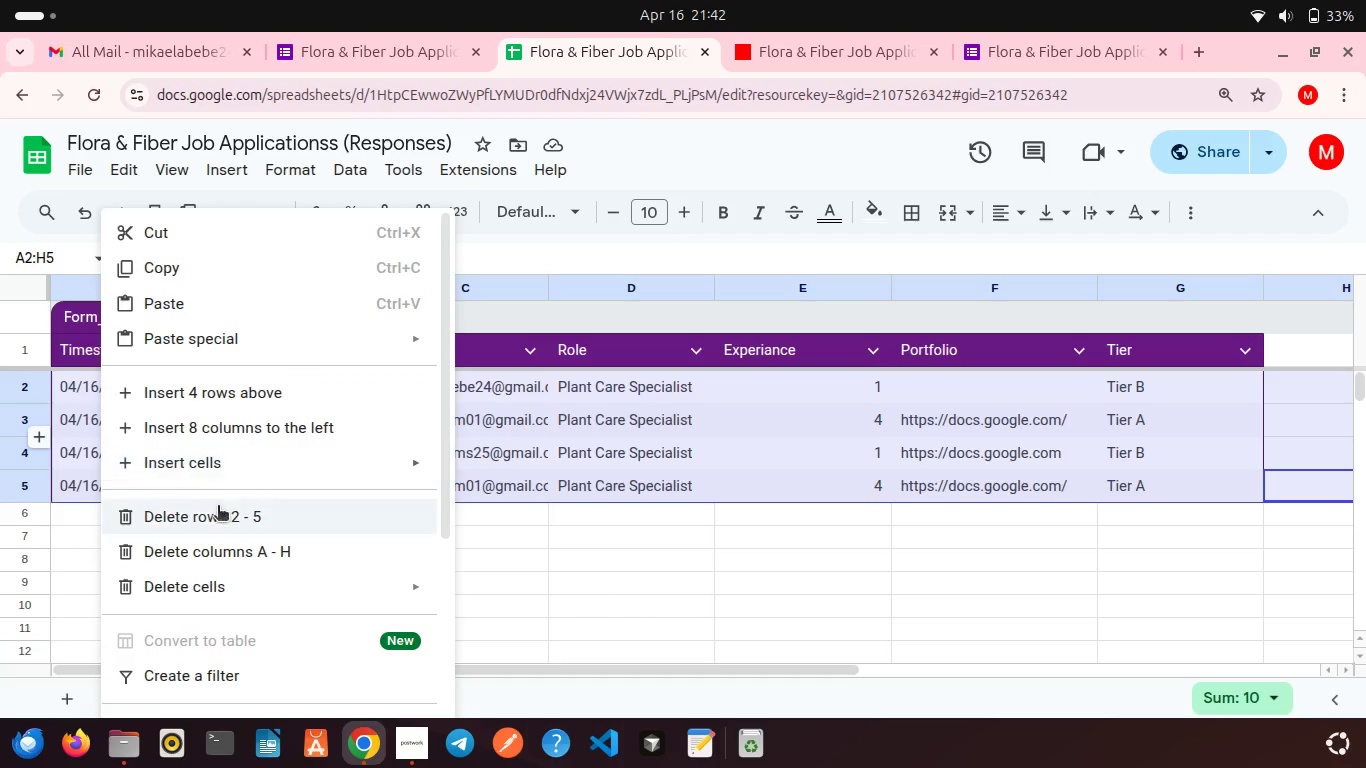 
left_click([218, 509])
 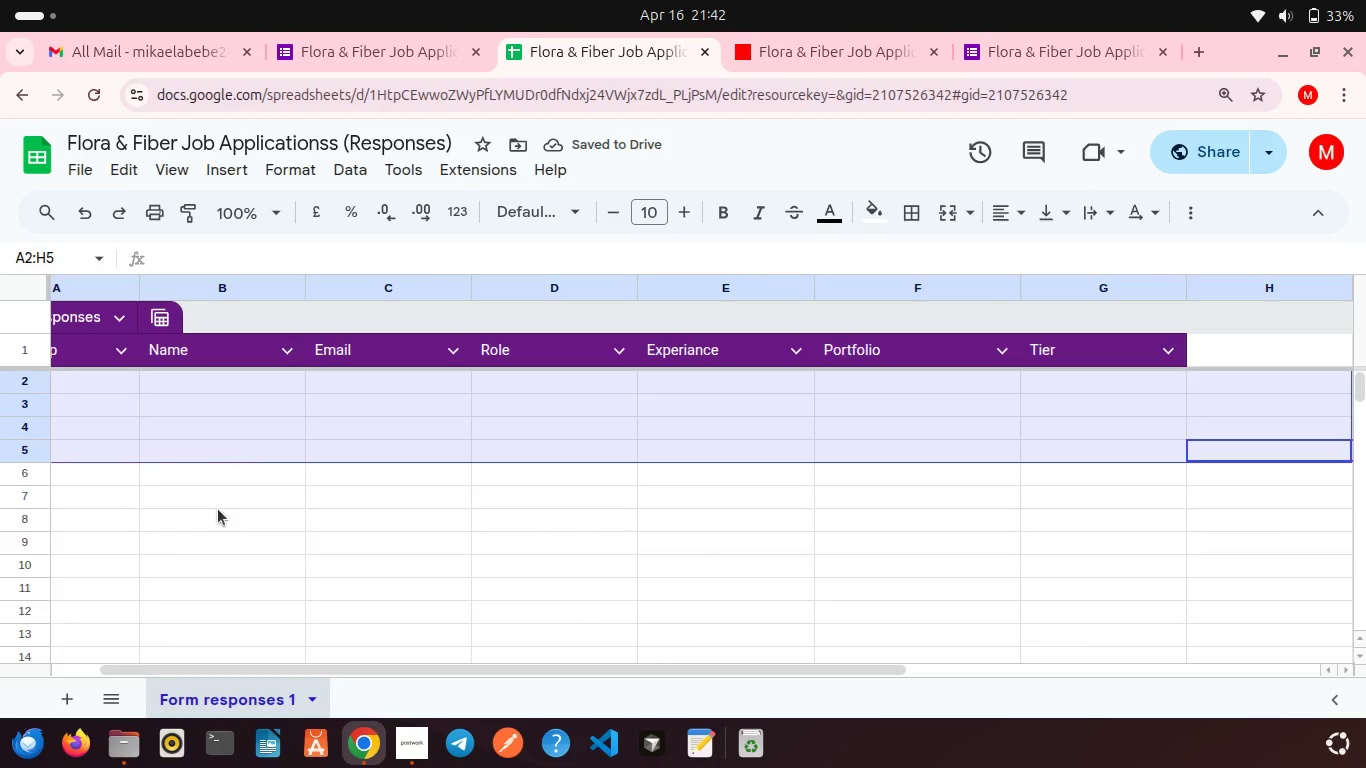 
wait(5.36)
 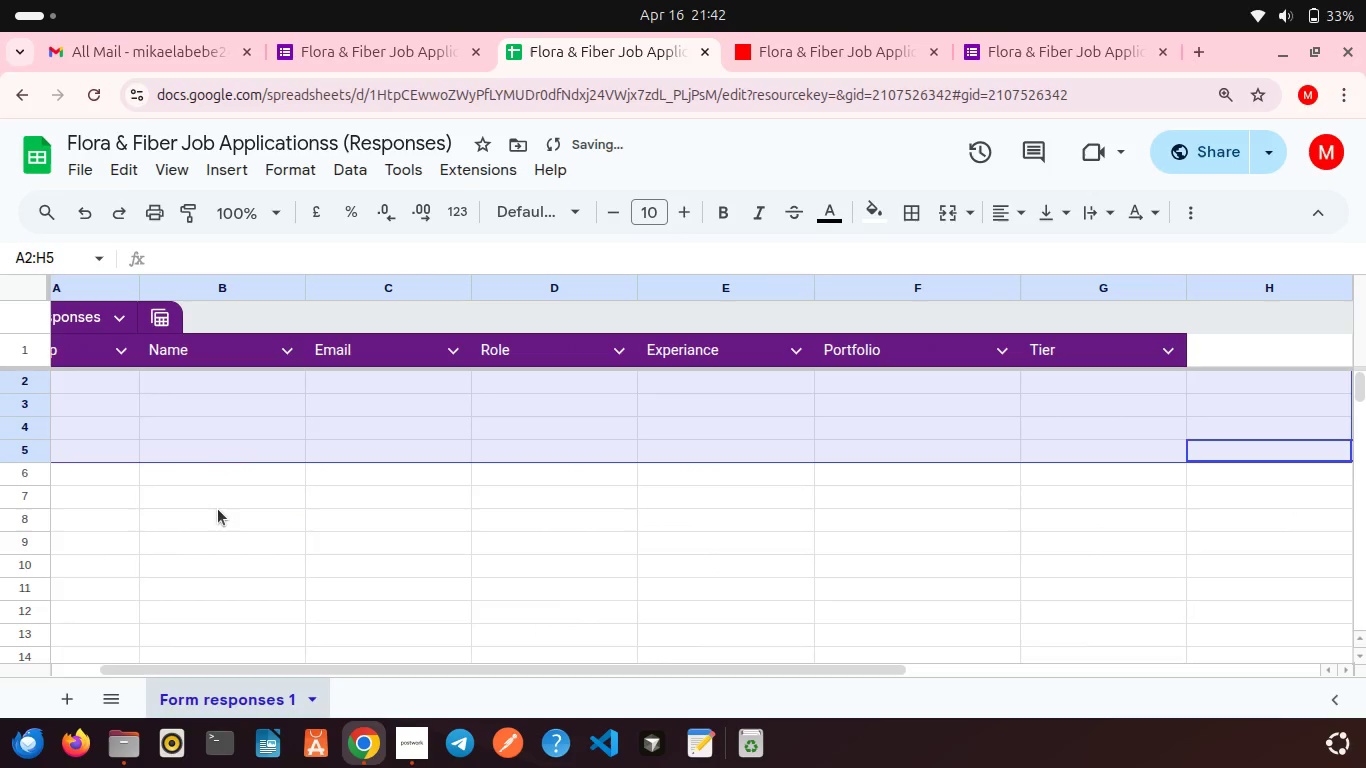 
scroll: coordinate [283, 550], scroll_direction: up, amount: 11.0
 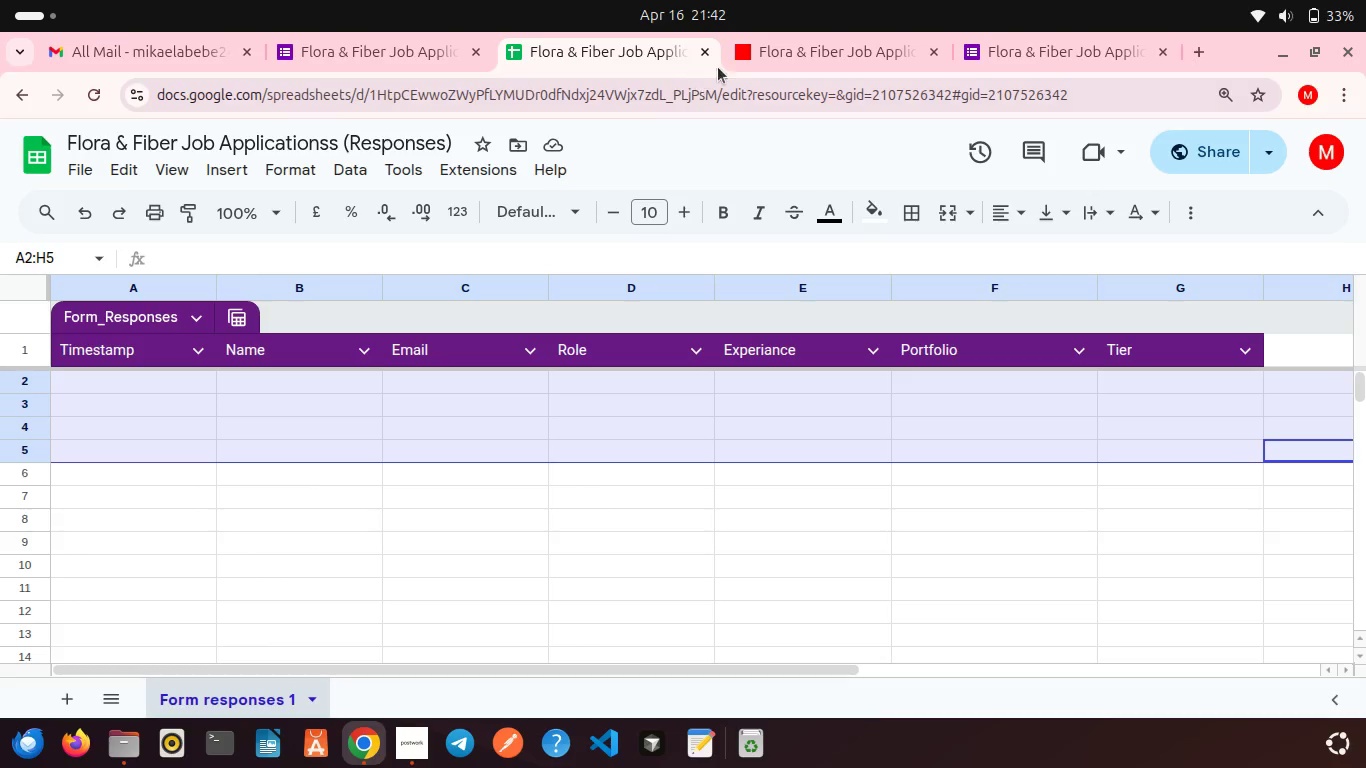 
left_click([735, 65])
 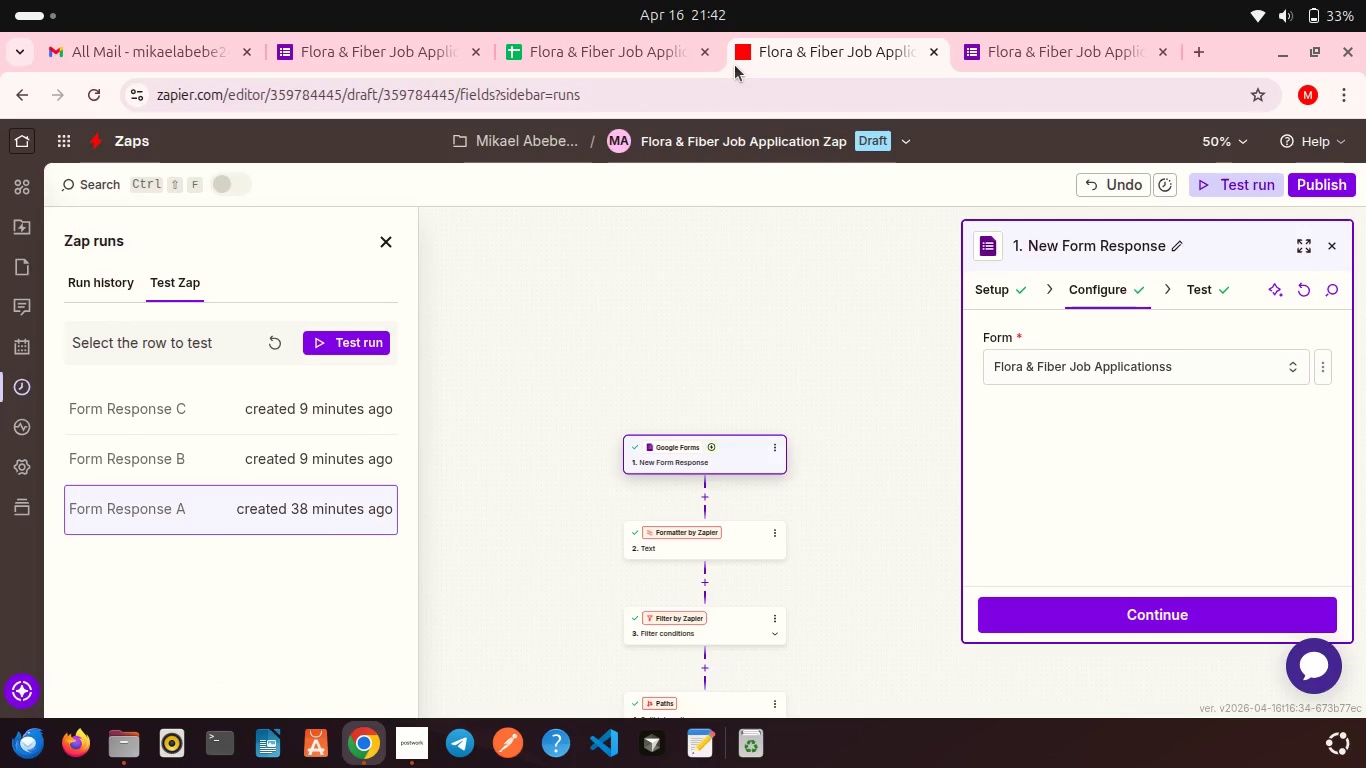 
left_click([735, 65])
 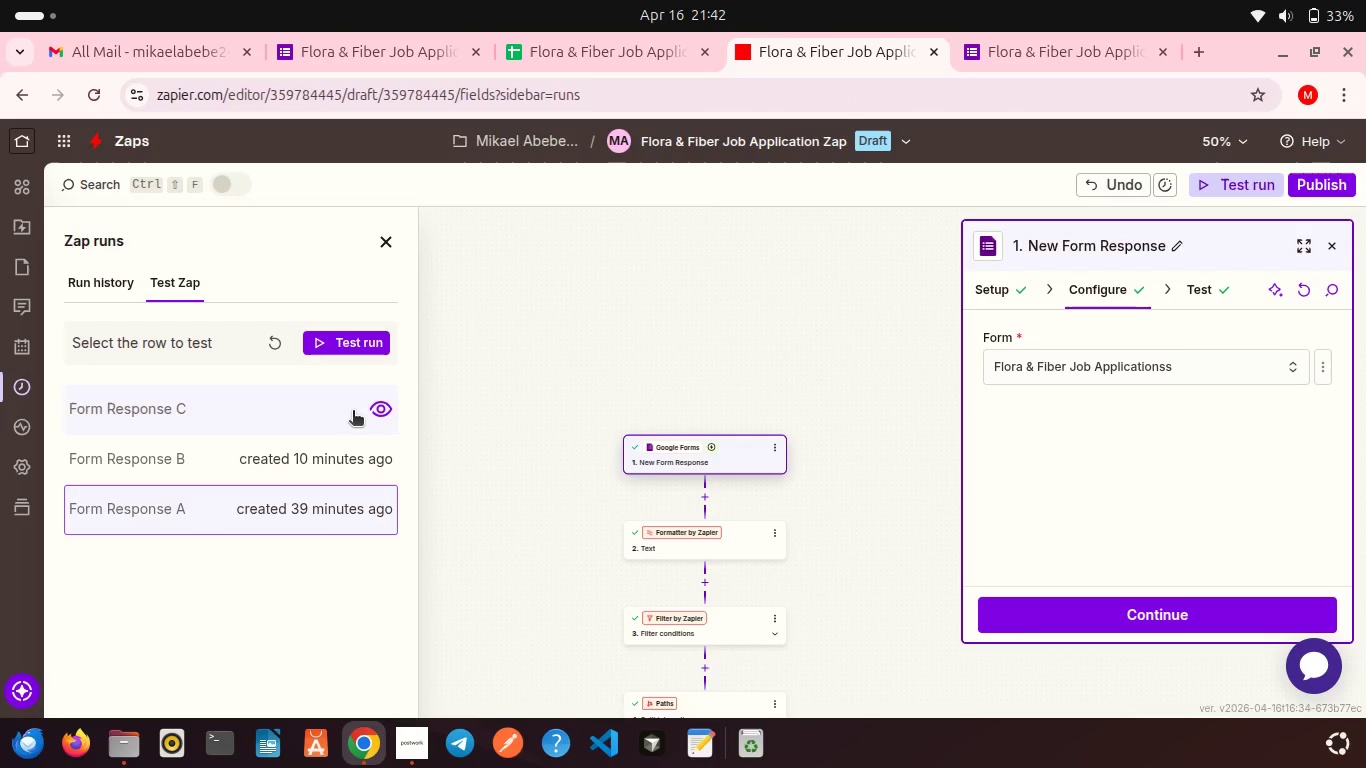 
left_click([333, 414])
 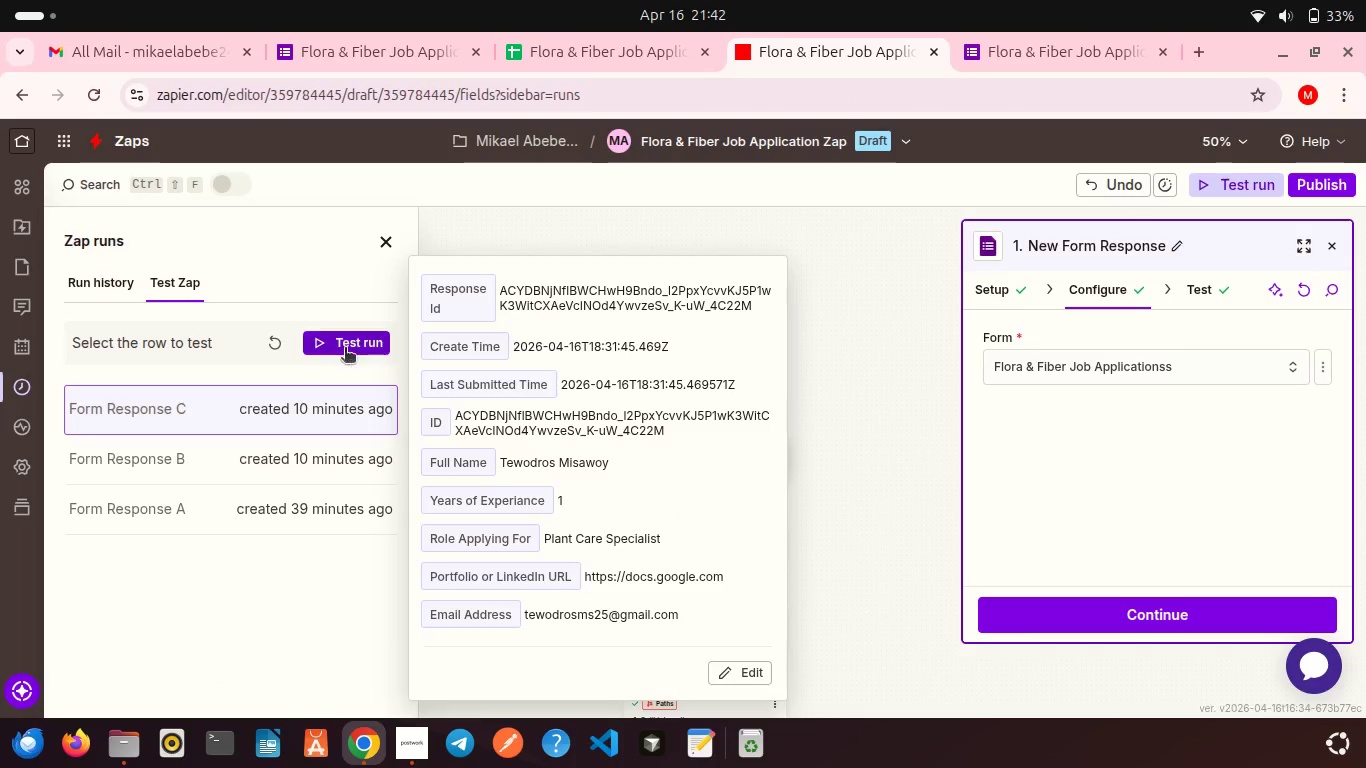 
left_click([343, 347])
 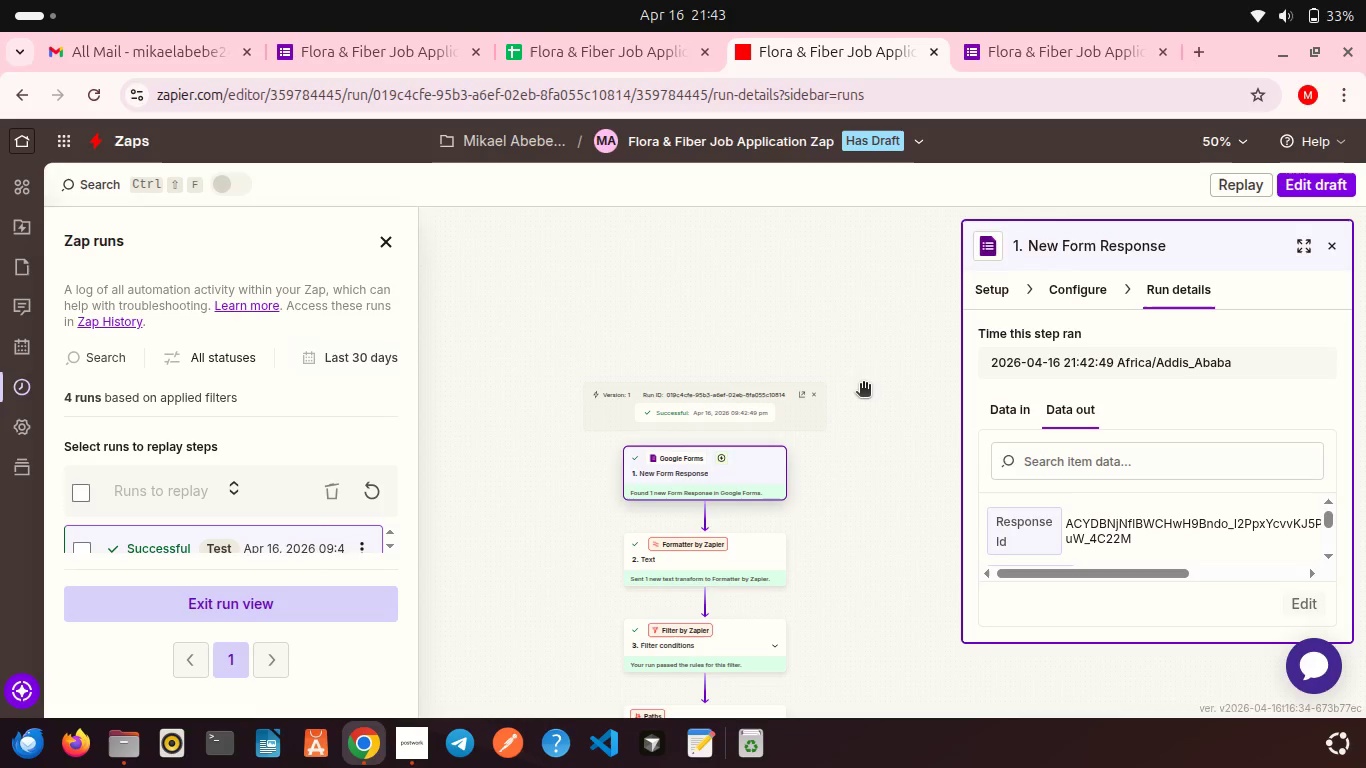 
wait(33.1)
 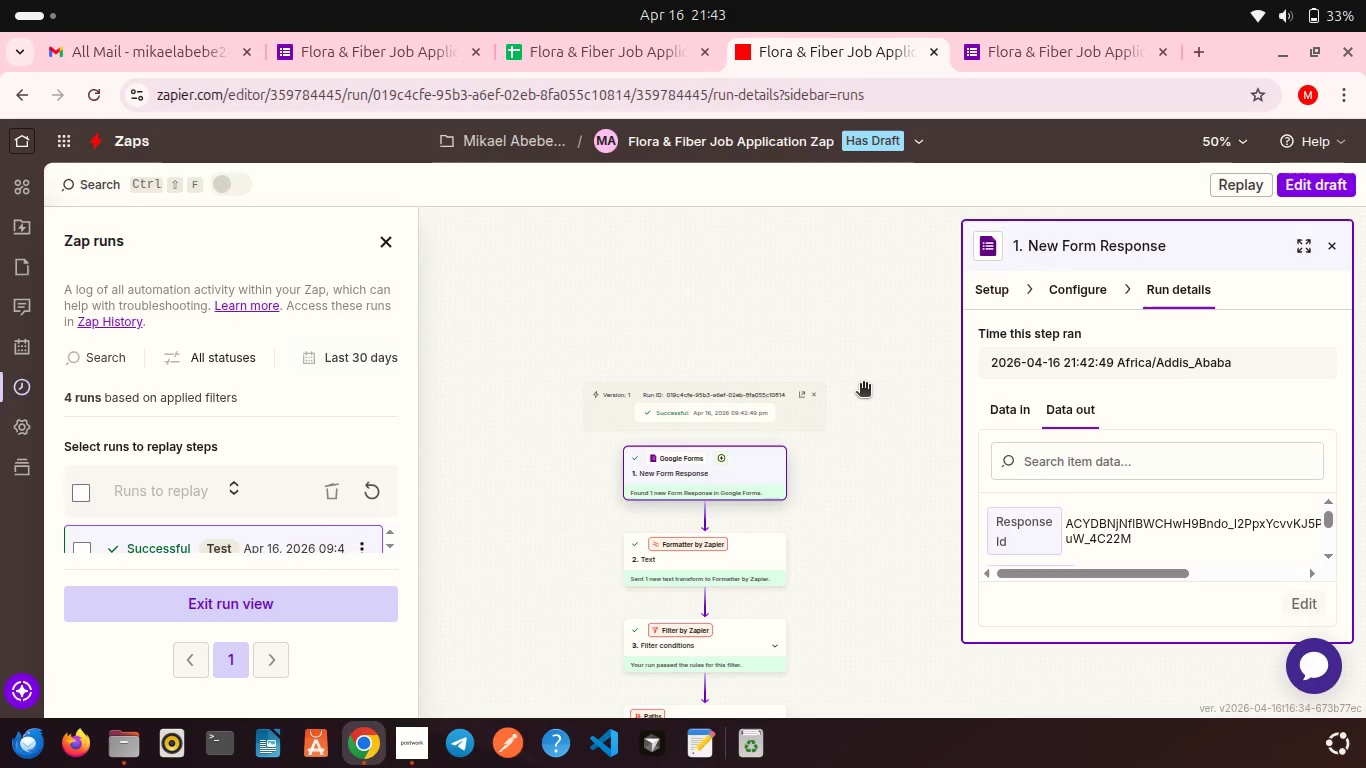 
scroll: coordinate [767, 333], scroll_direction: up, amount: 2.0
 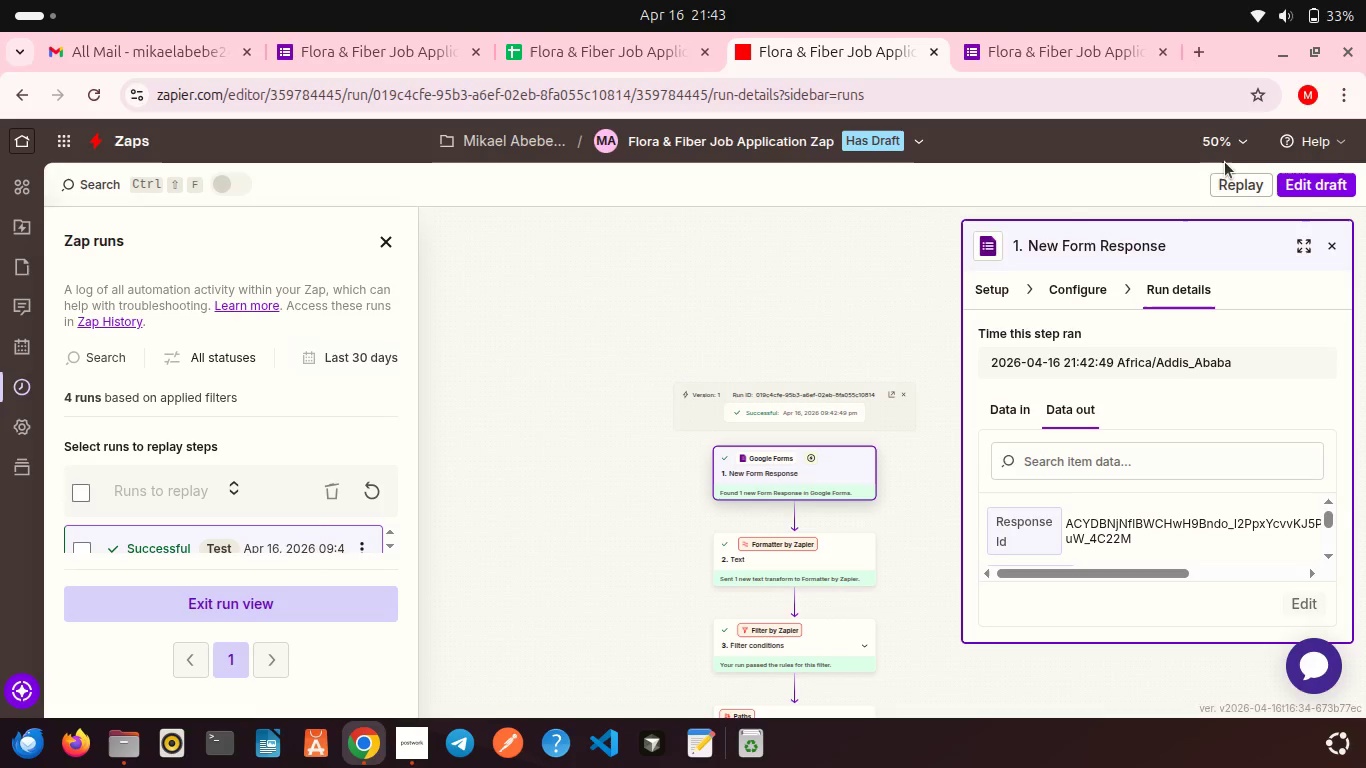 
wait(6.33)
 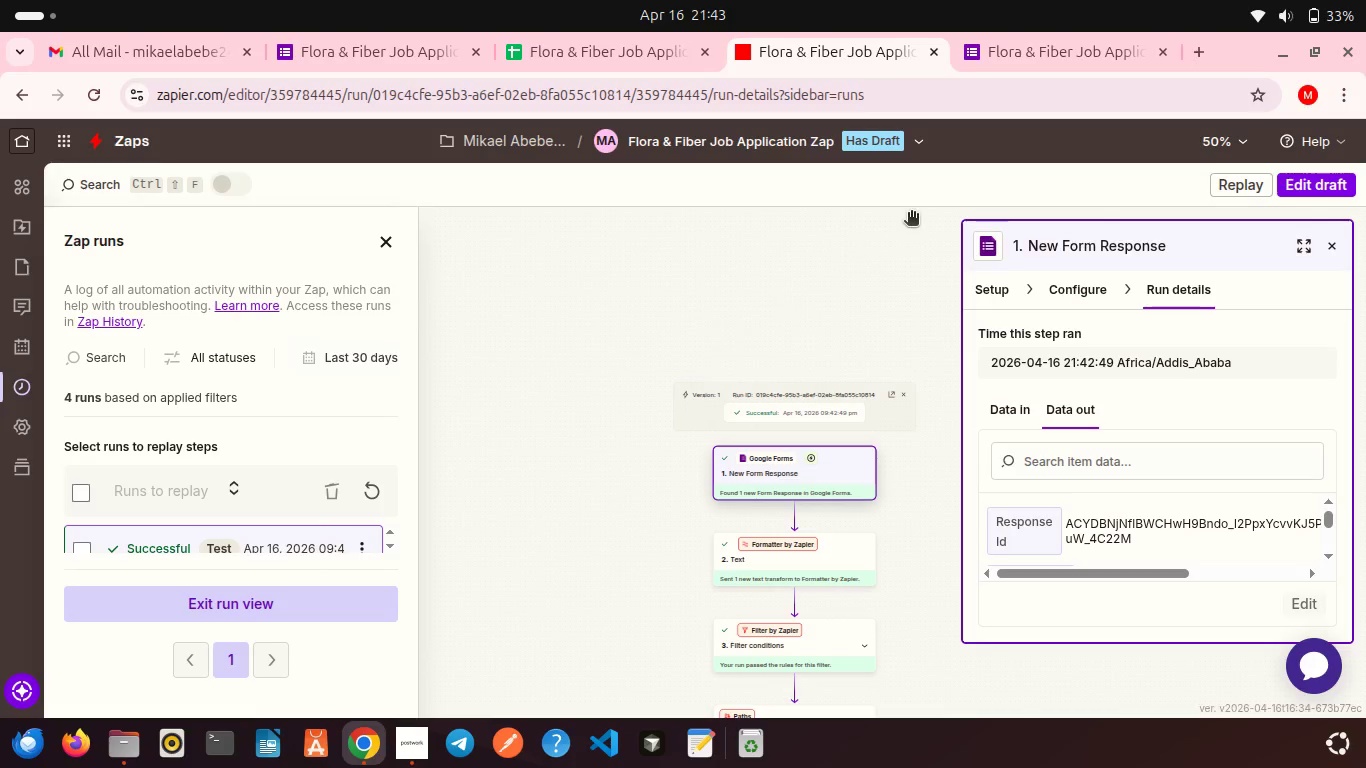 
scroll: coordinate [862, 332], scroll_direction: down, amount: 3.0
 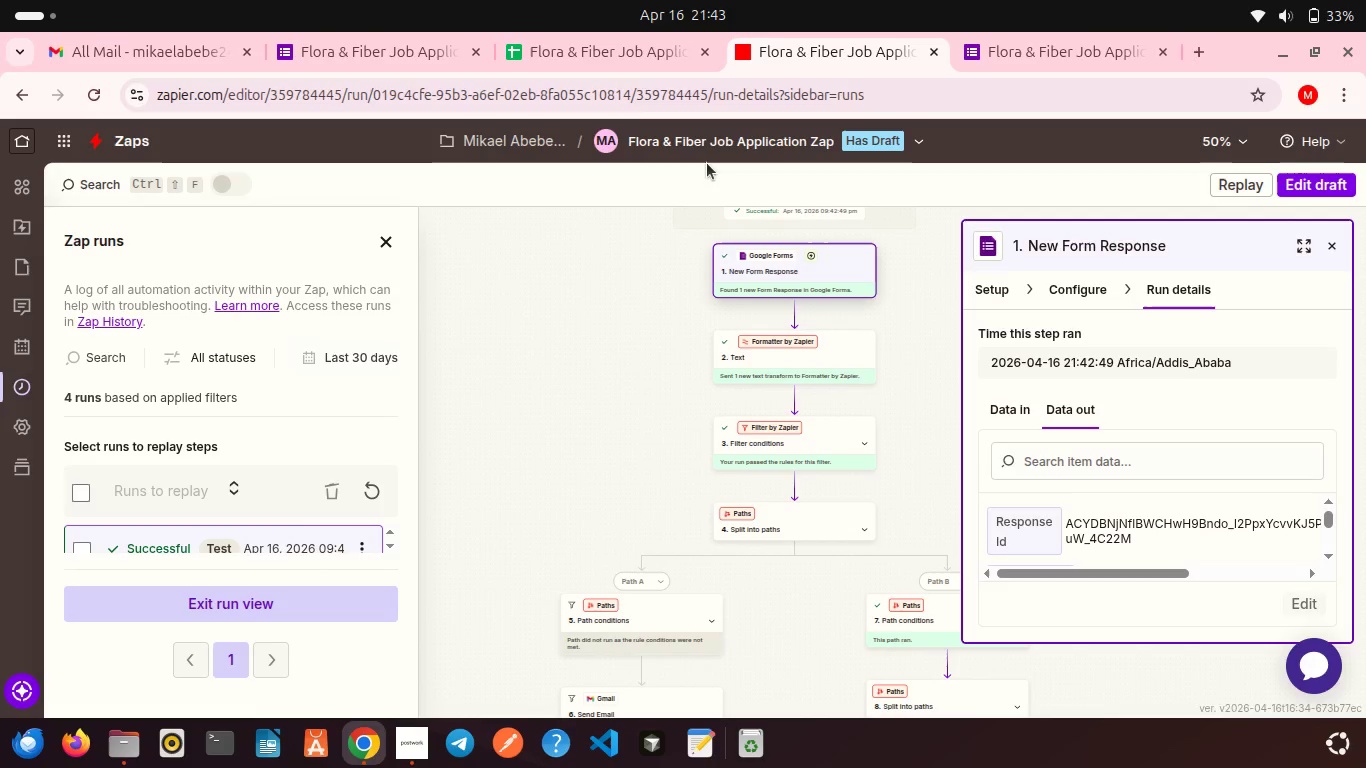 
left_click([629, 61])
 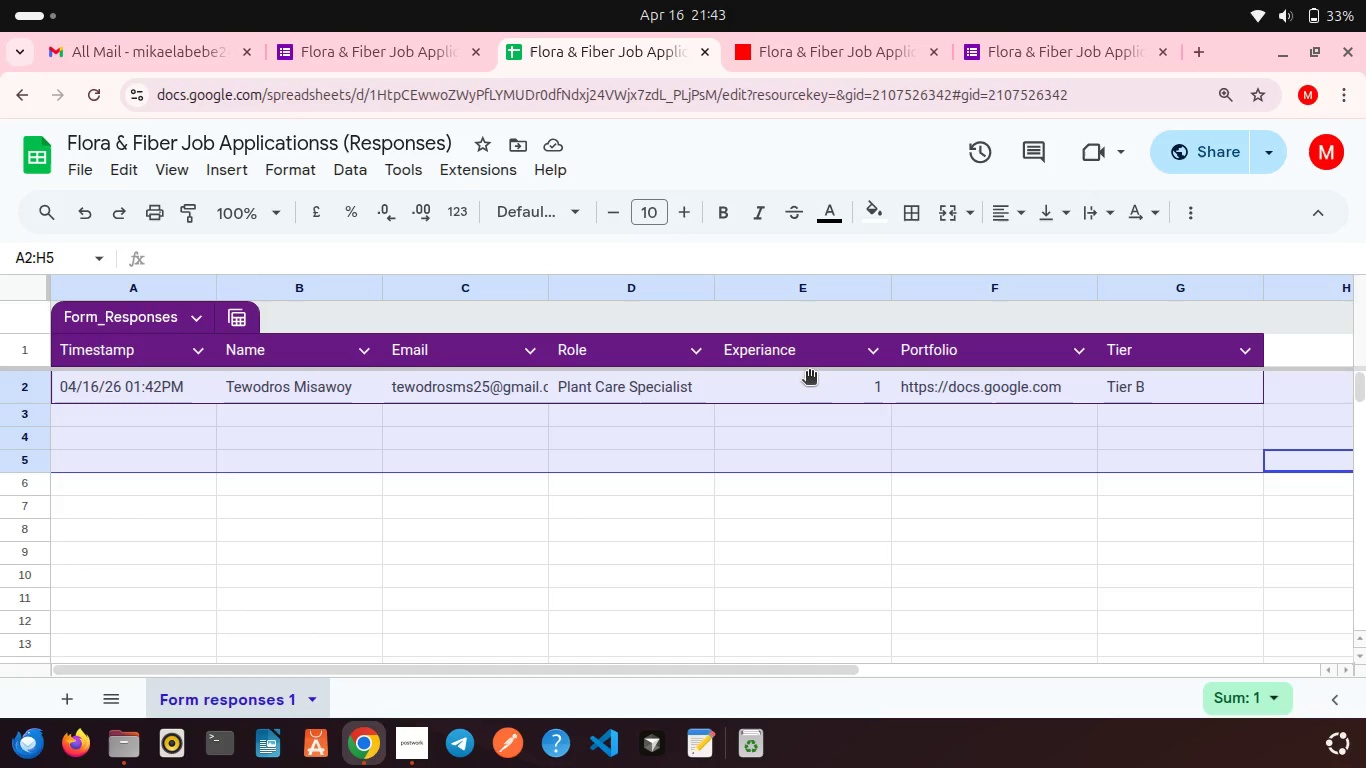 
wait(6.18)
 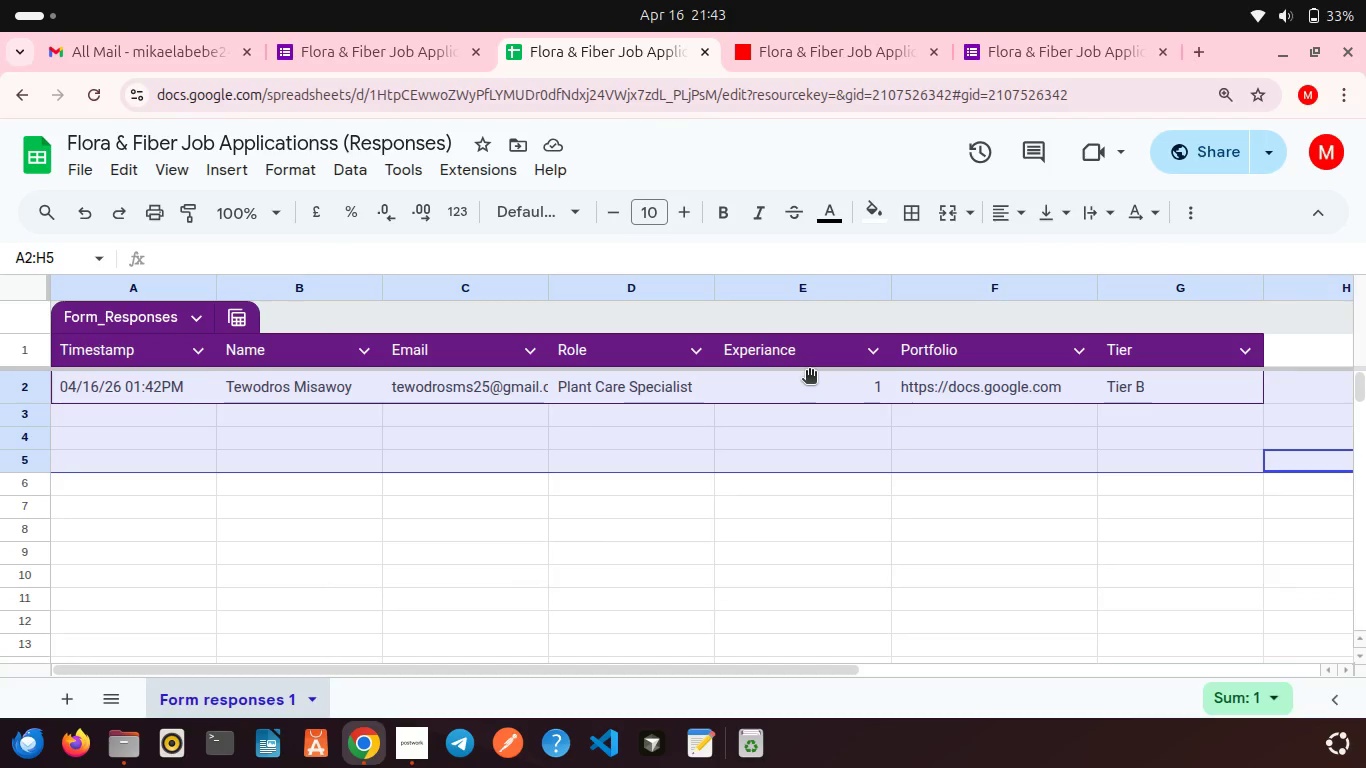 
left_click([1036, 41])
 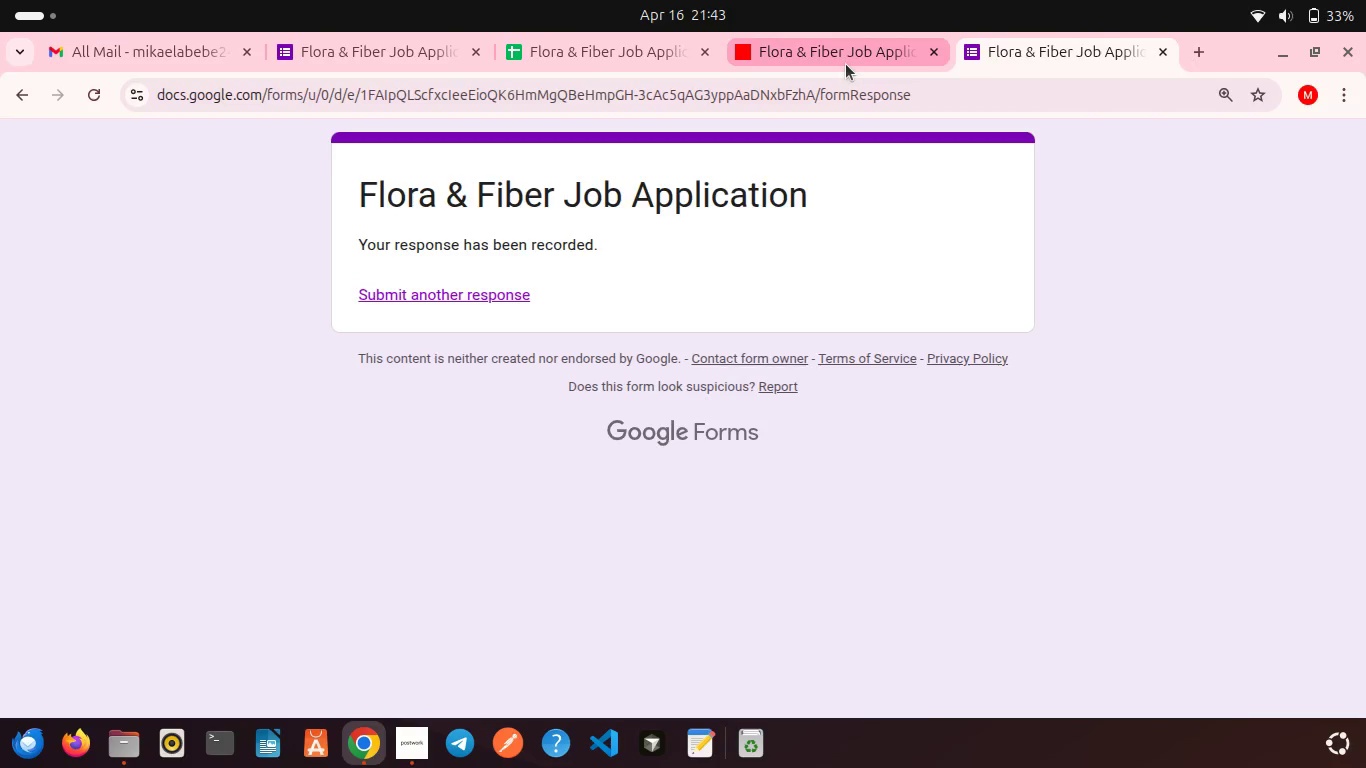 
left_click([846, 64])
 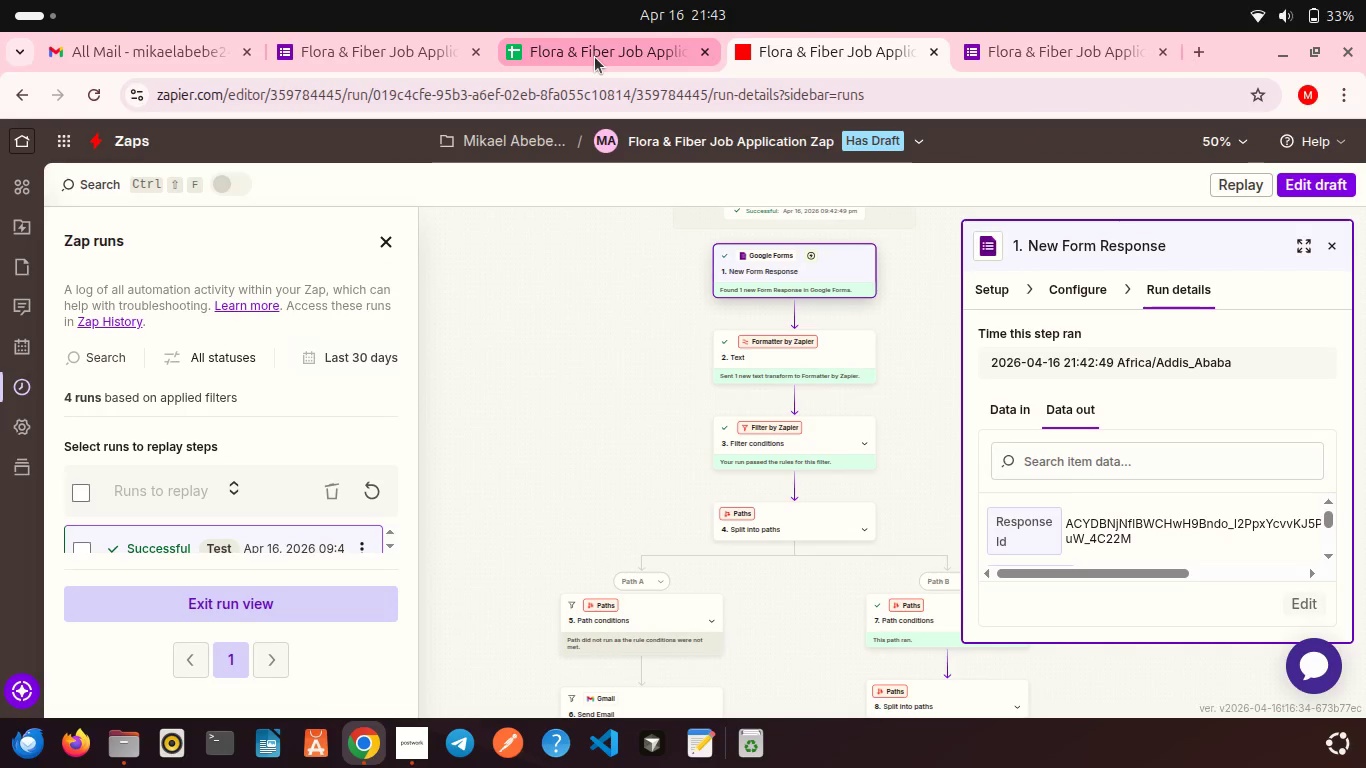 
mouse_move([485, 73])
 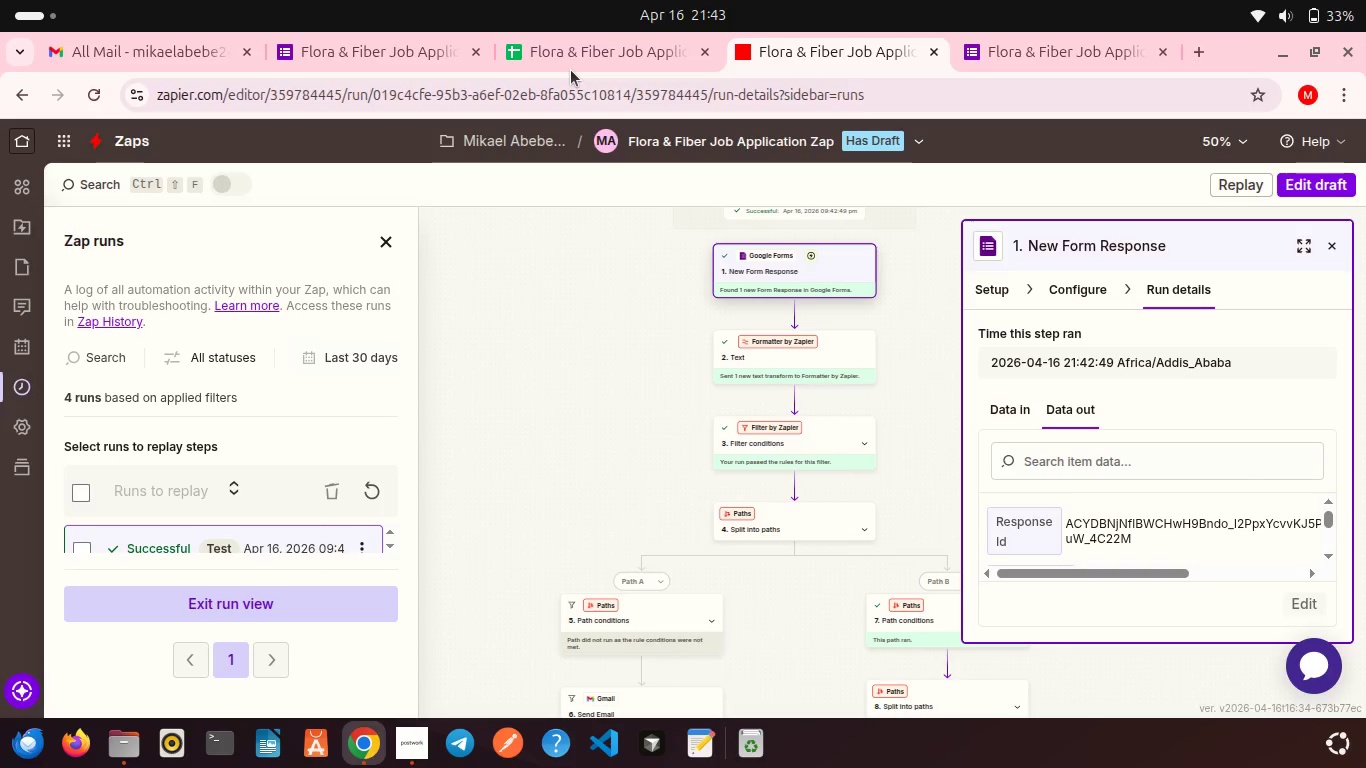 
left_click([571, 70])
 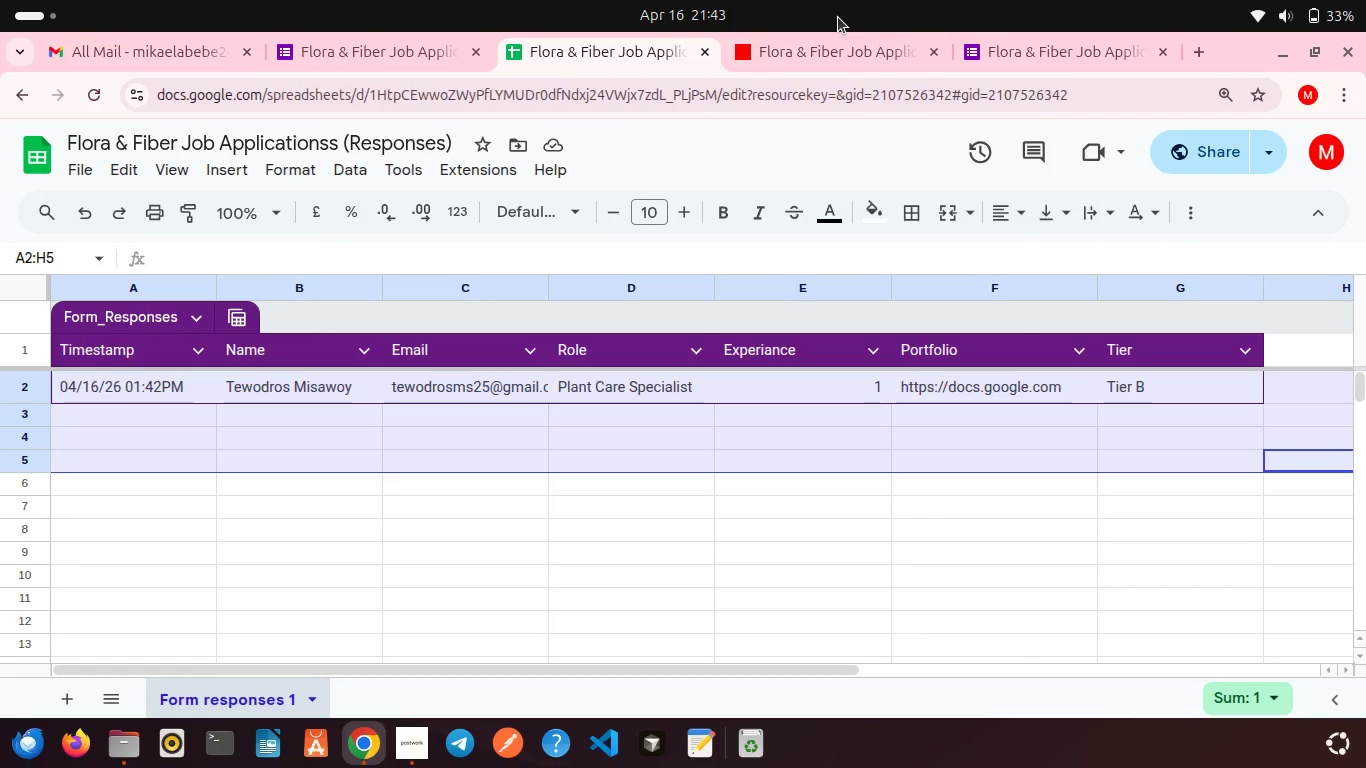 
left_click([840, 40])
 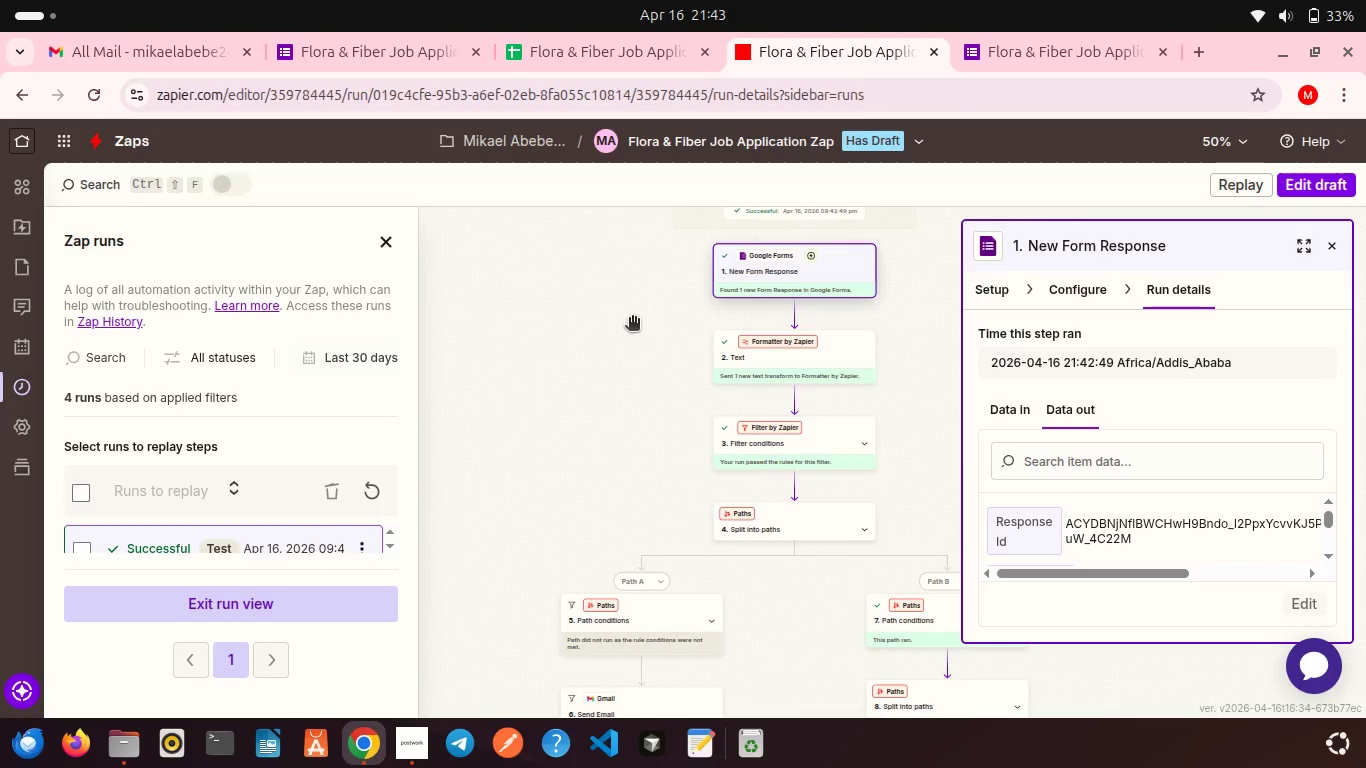 
wait(6.28)
 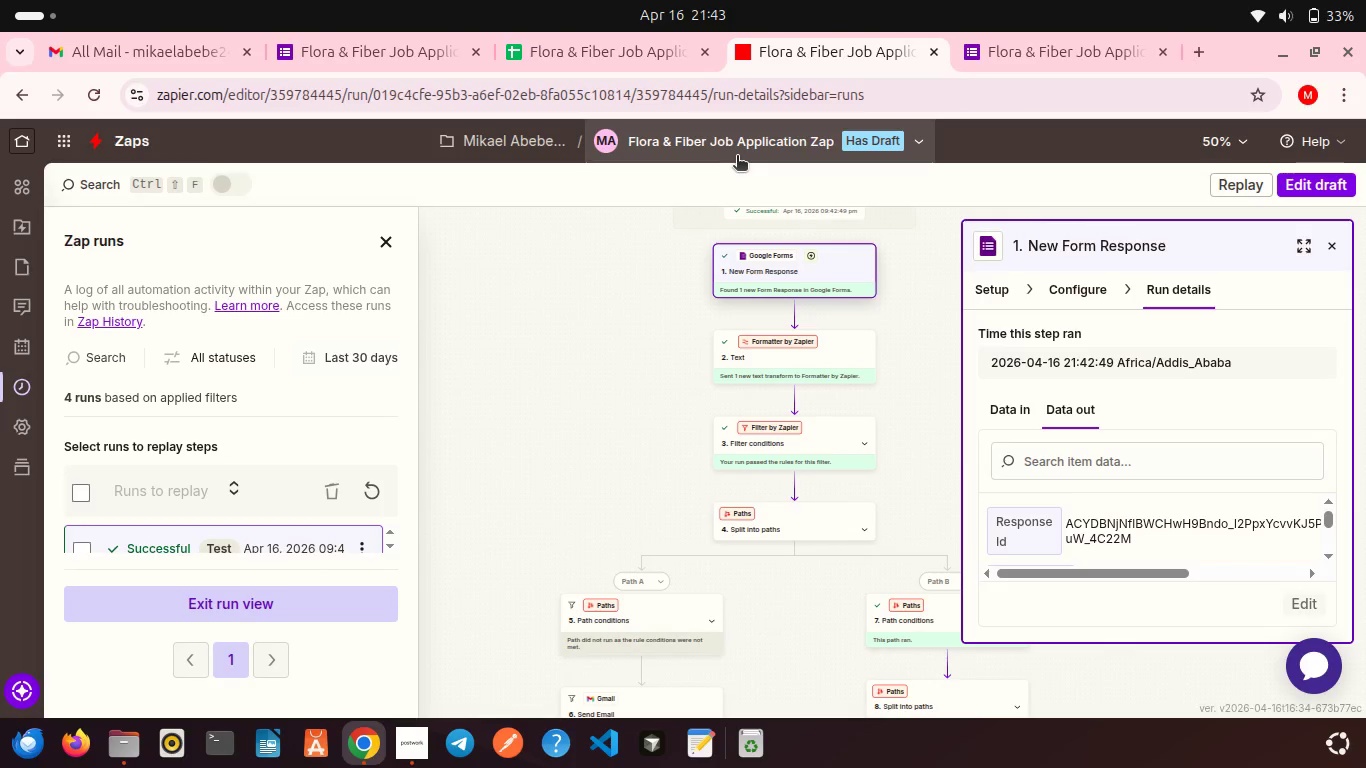 
mouse_move([704, 348])
 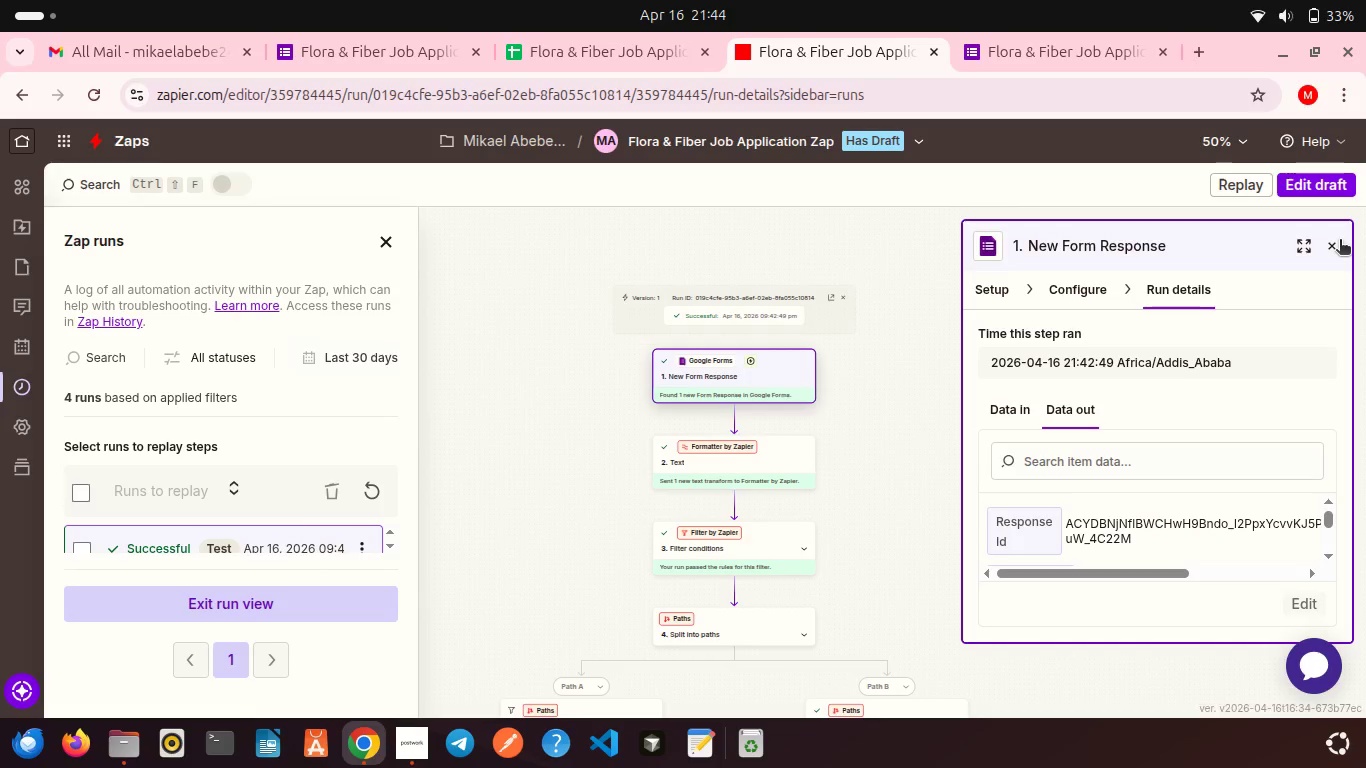 
left_click([1315, 193])
 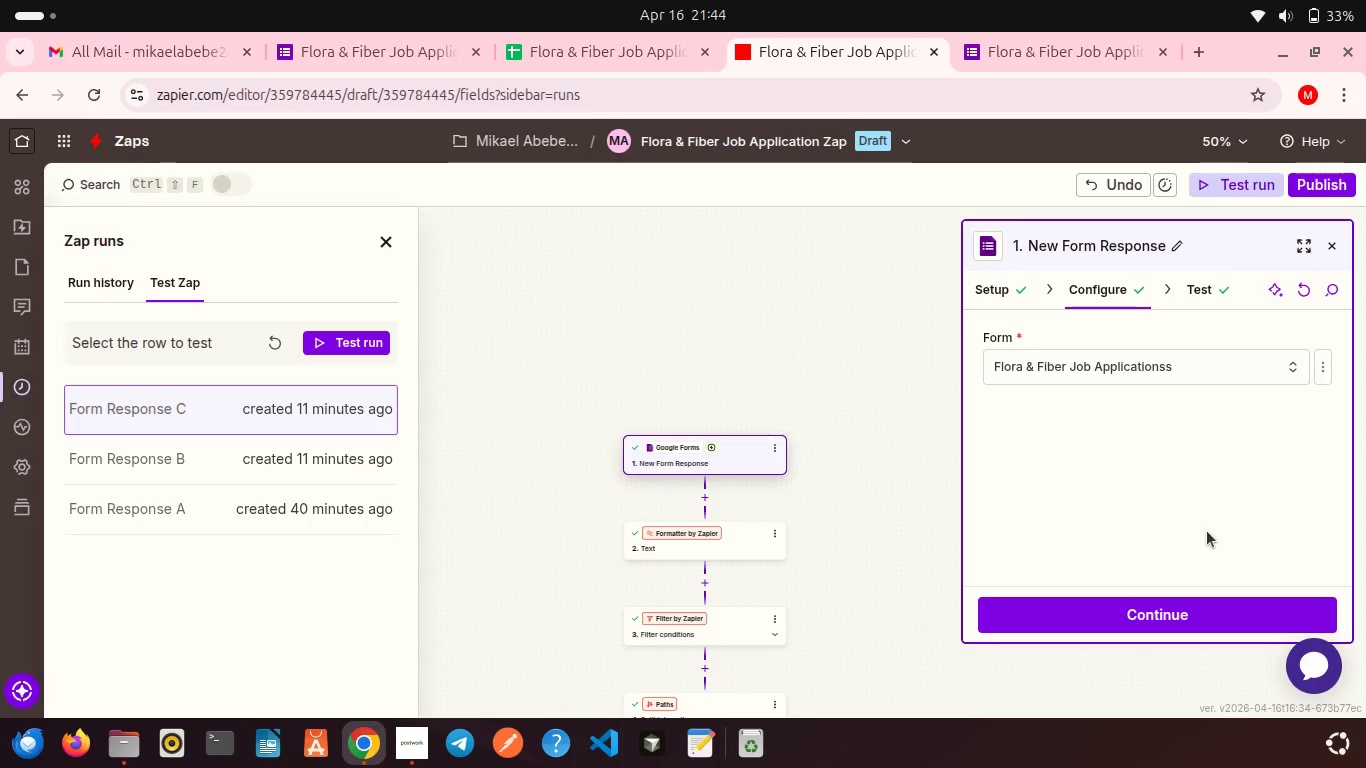 
left_click([1164, 613])
 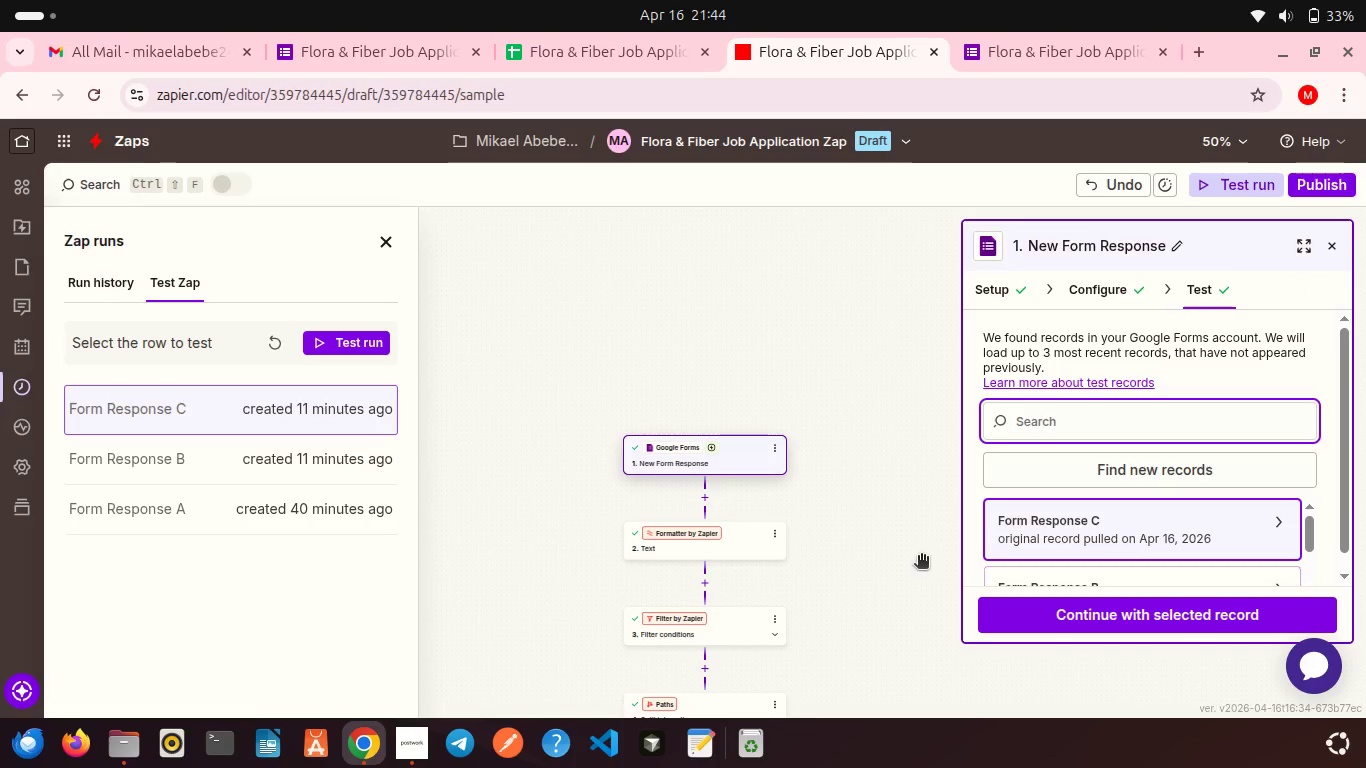 
scroll: coordinate [921, 557], scroll_direction: down, amount: 3.0
 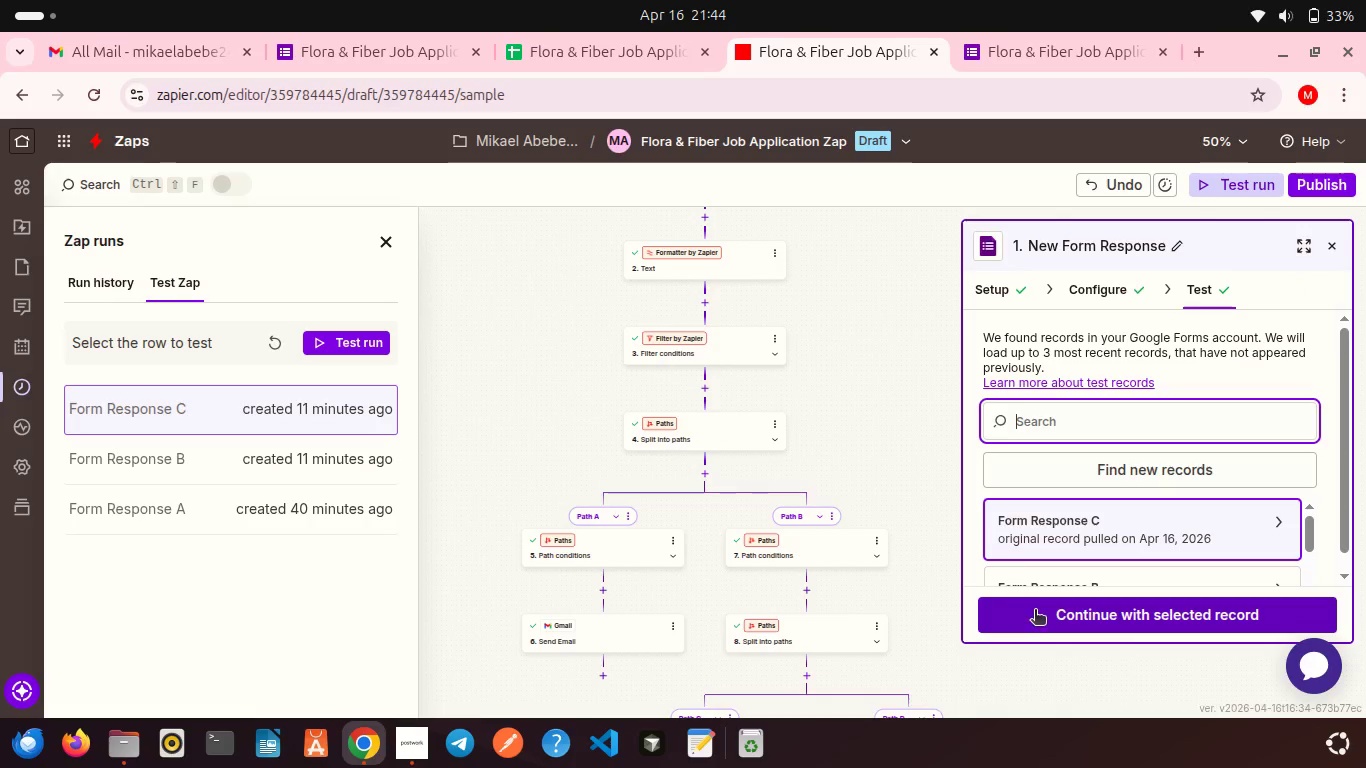 
left_click([1035, 611])
 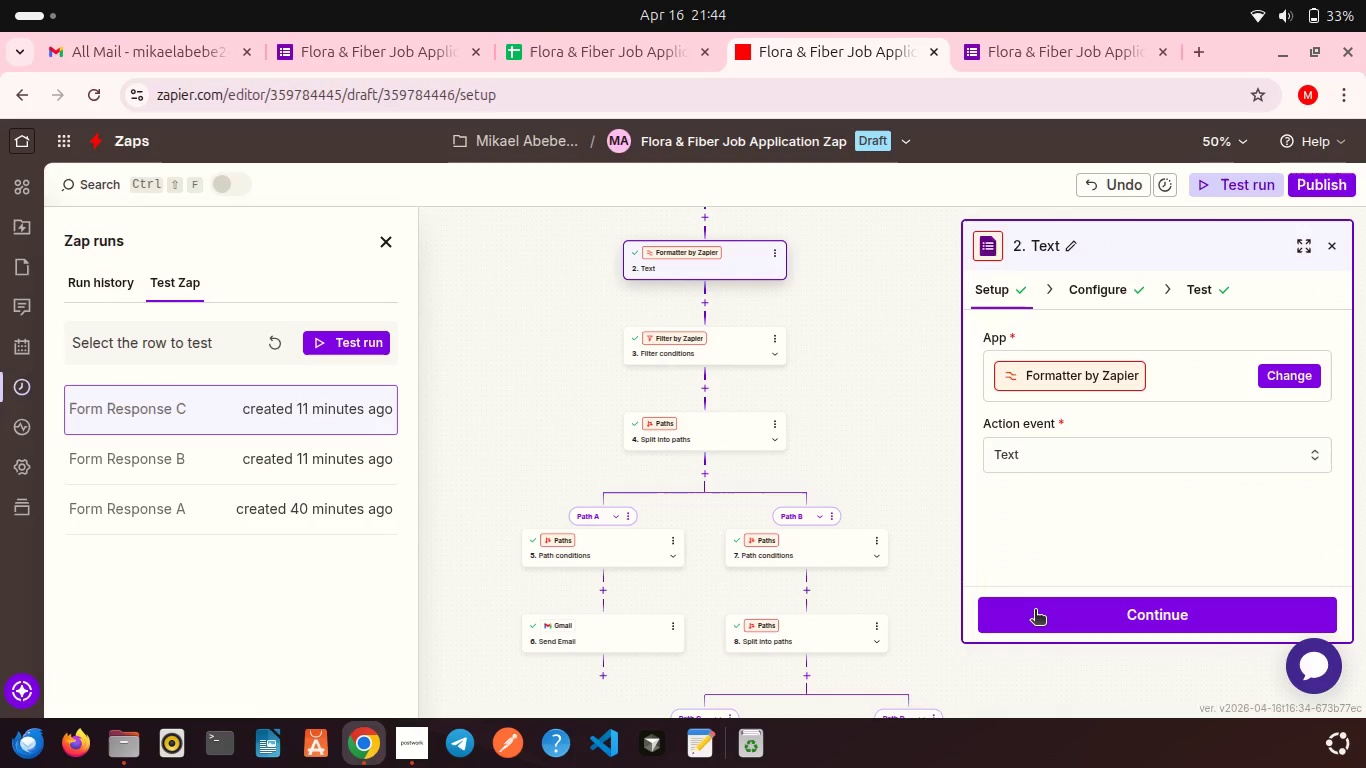 
left_click([1035, 611])
 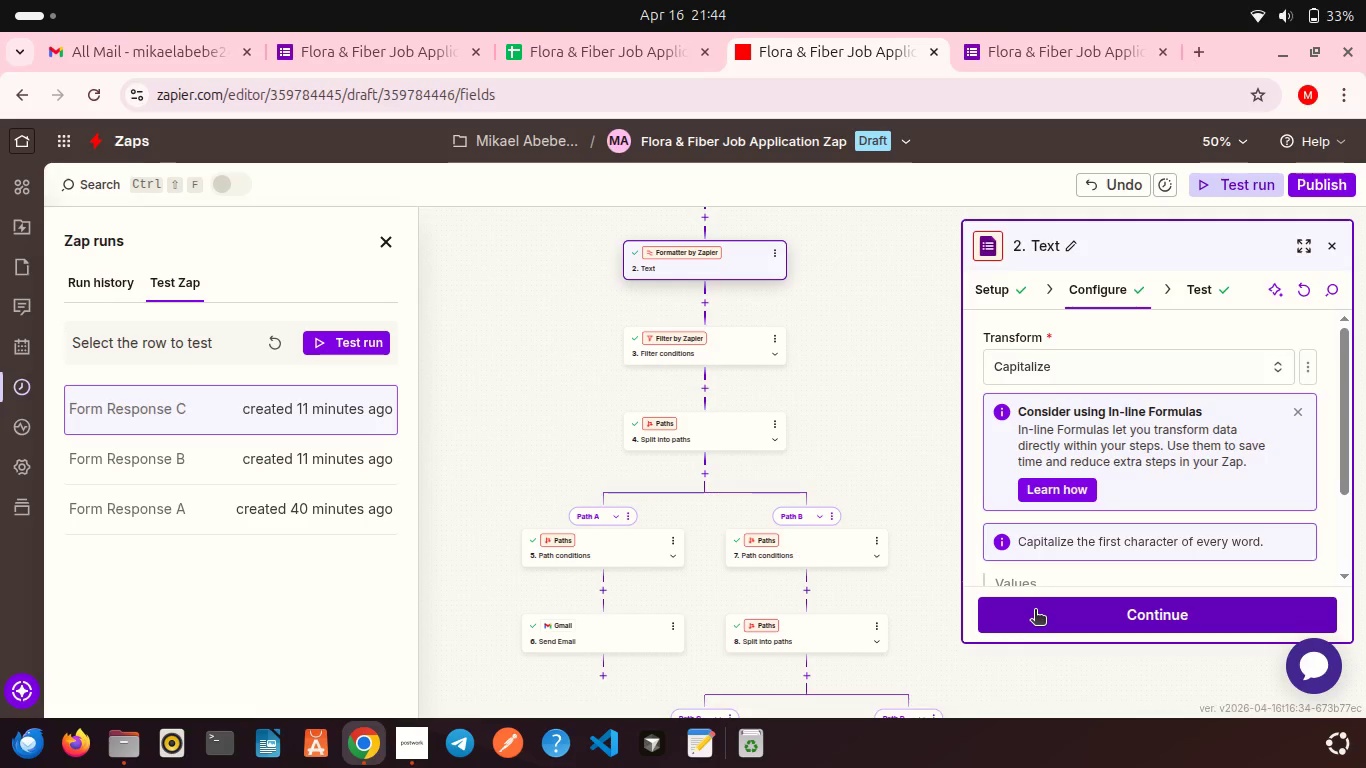 
left_click([1035, 611])
 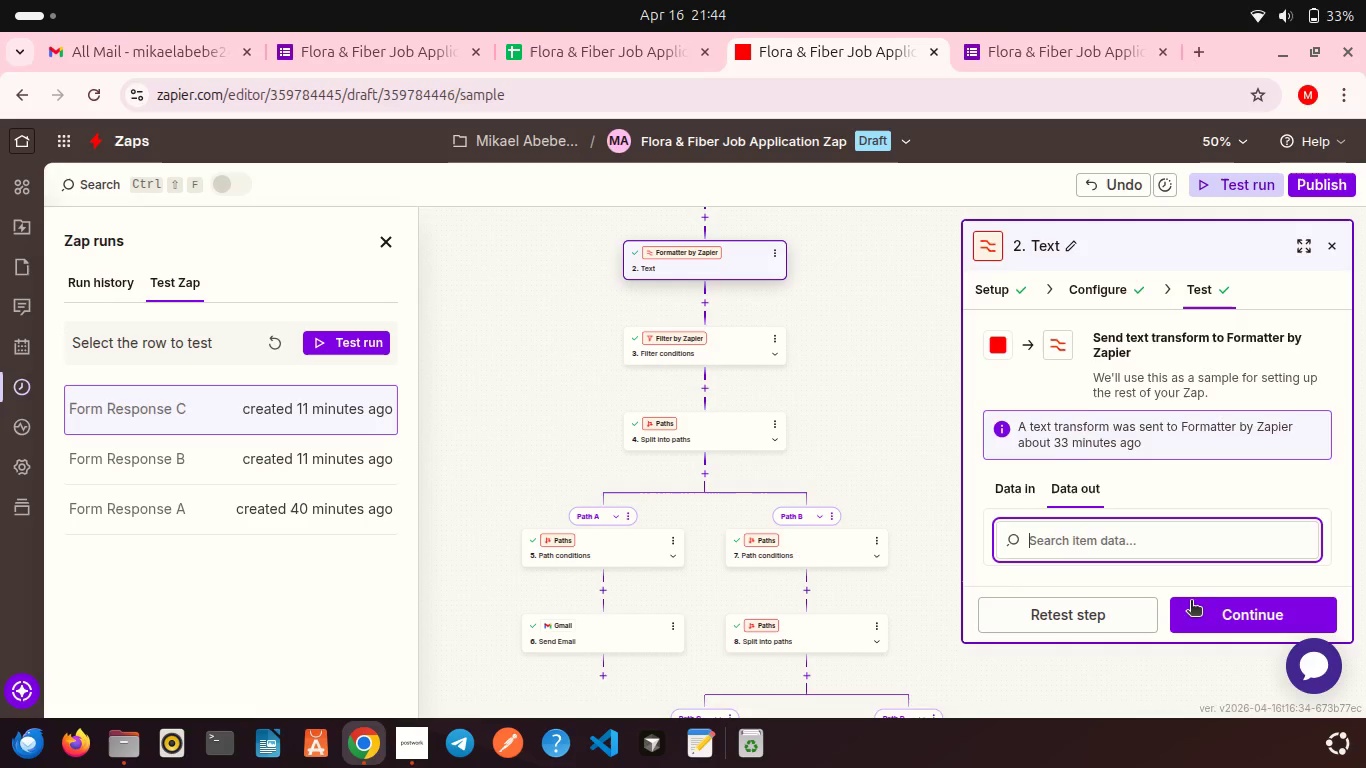 
left_click([1229, 609])
 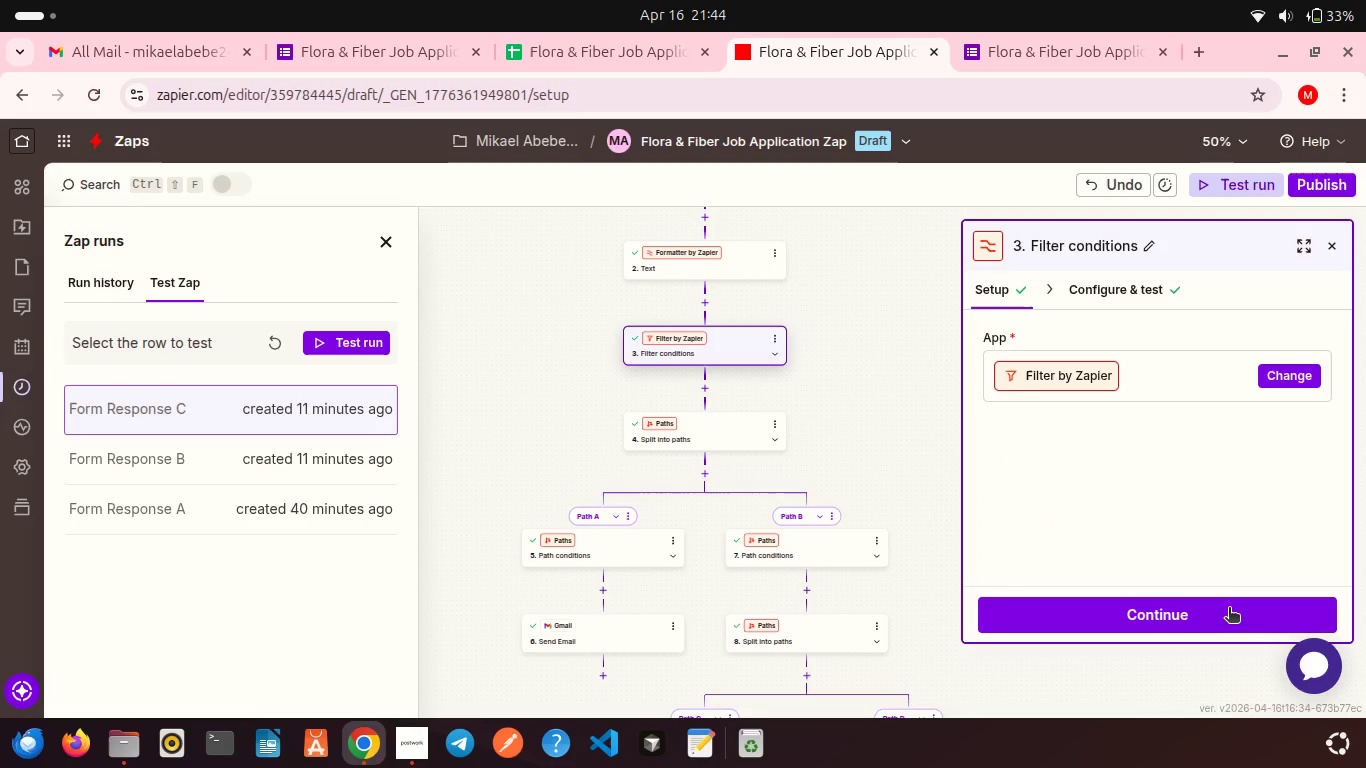 
left_click([1229, 609])
 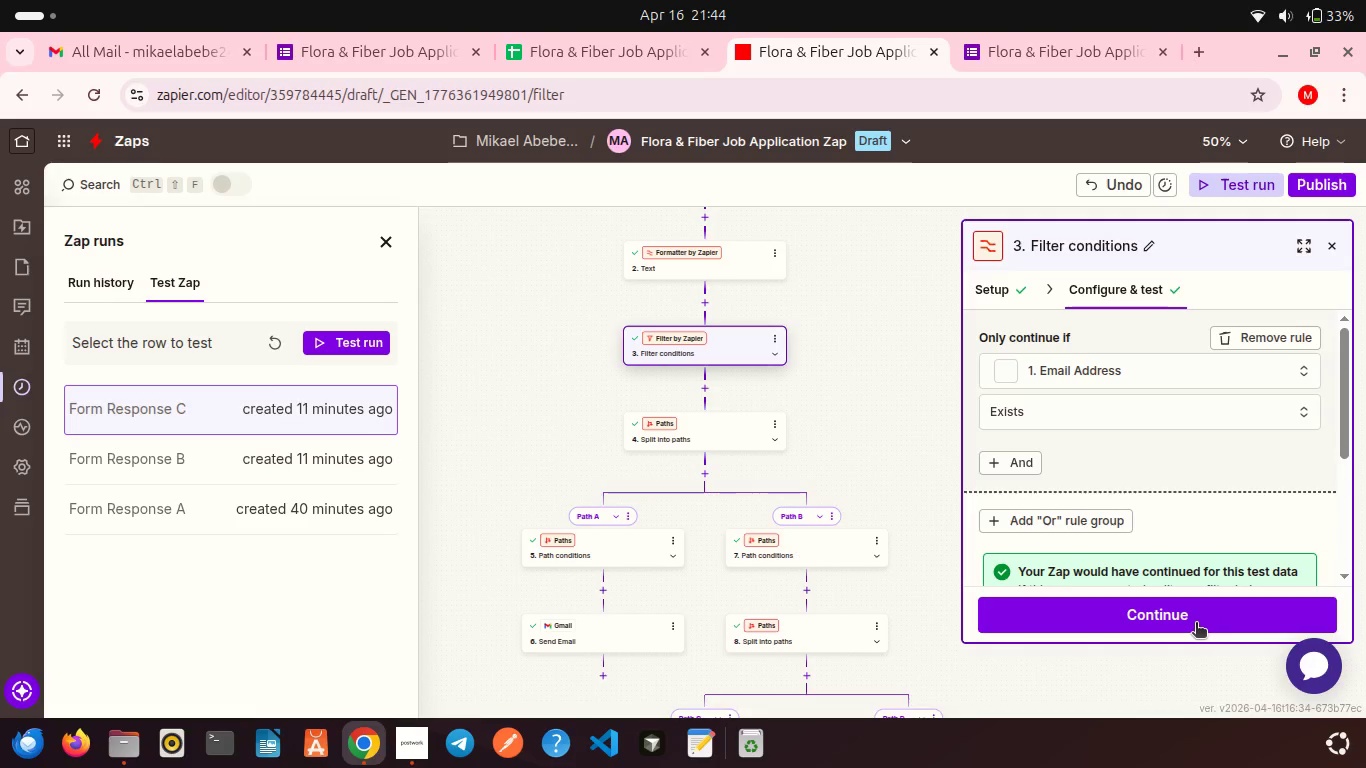 
left_click([1196, 624])
 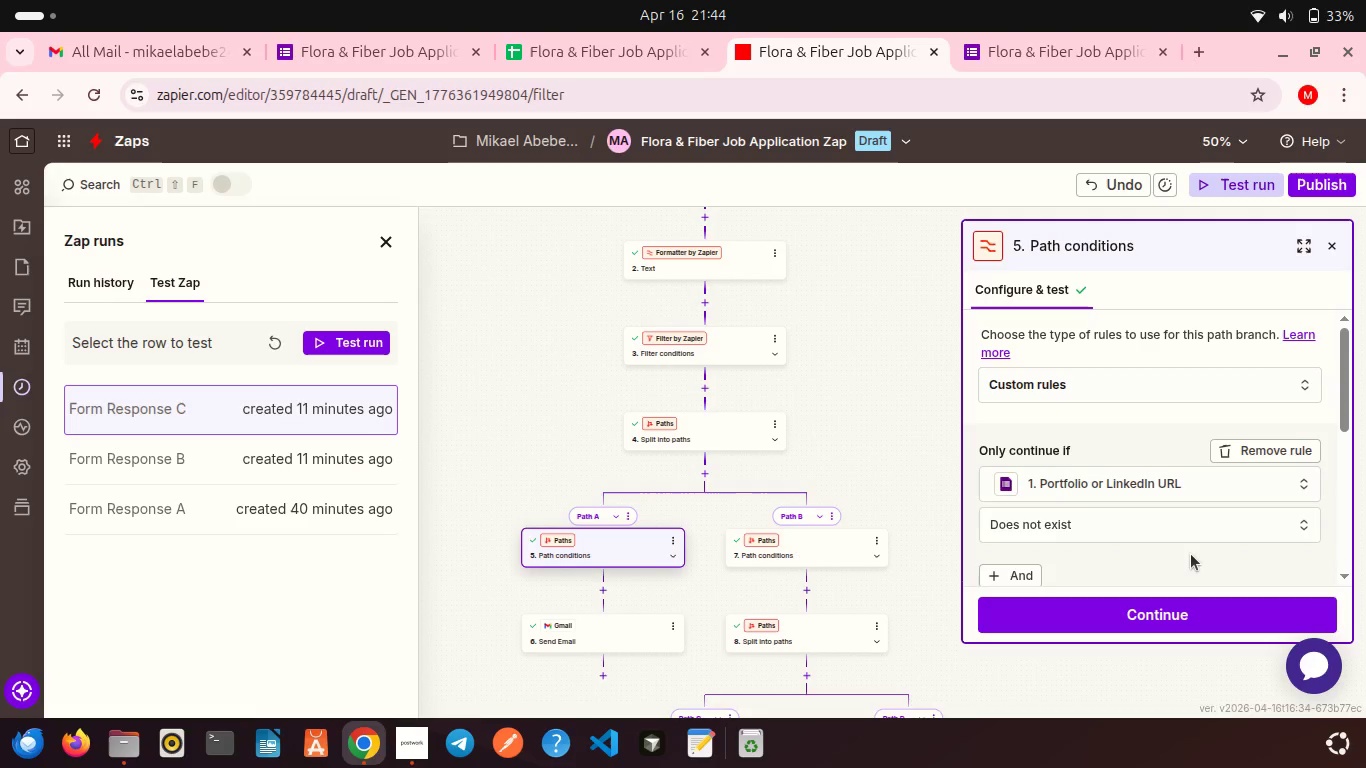 
scroll: coordinate [1191, 554], scroll_direction: down, amount: 3.0
 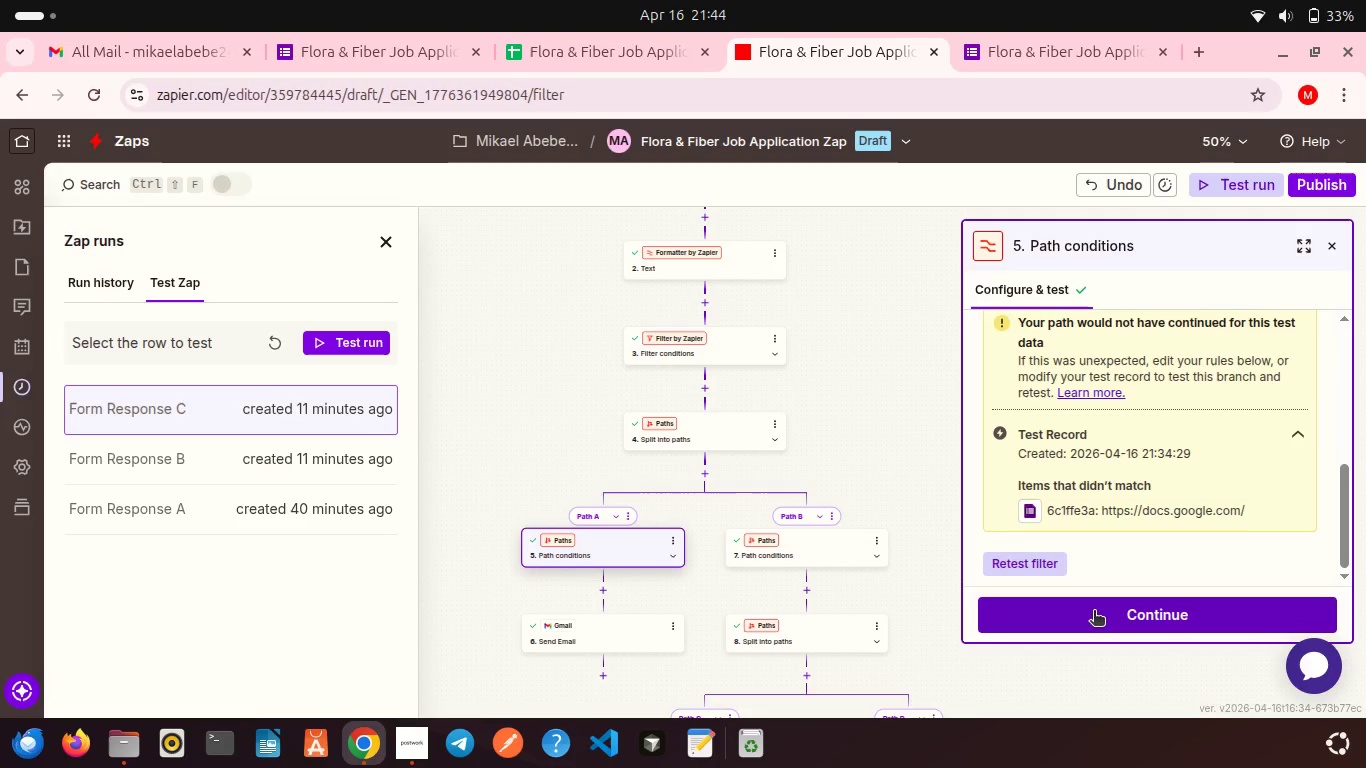 
left_click([1094, 612])
 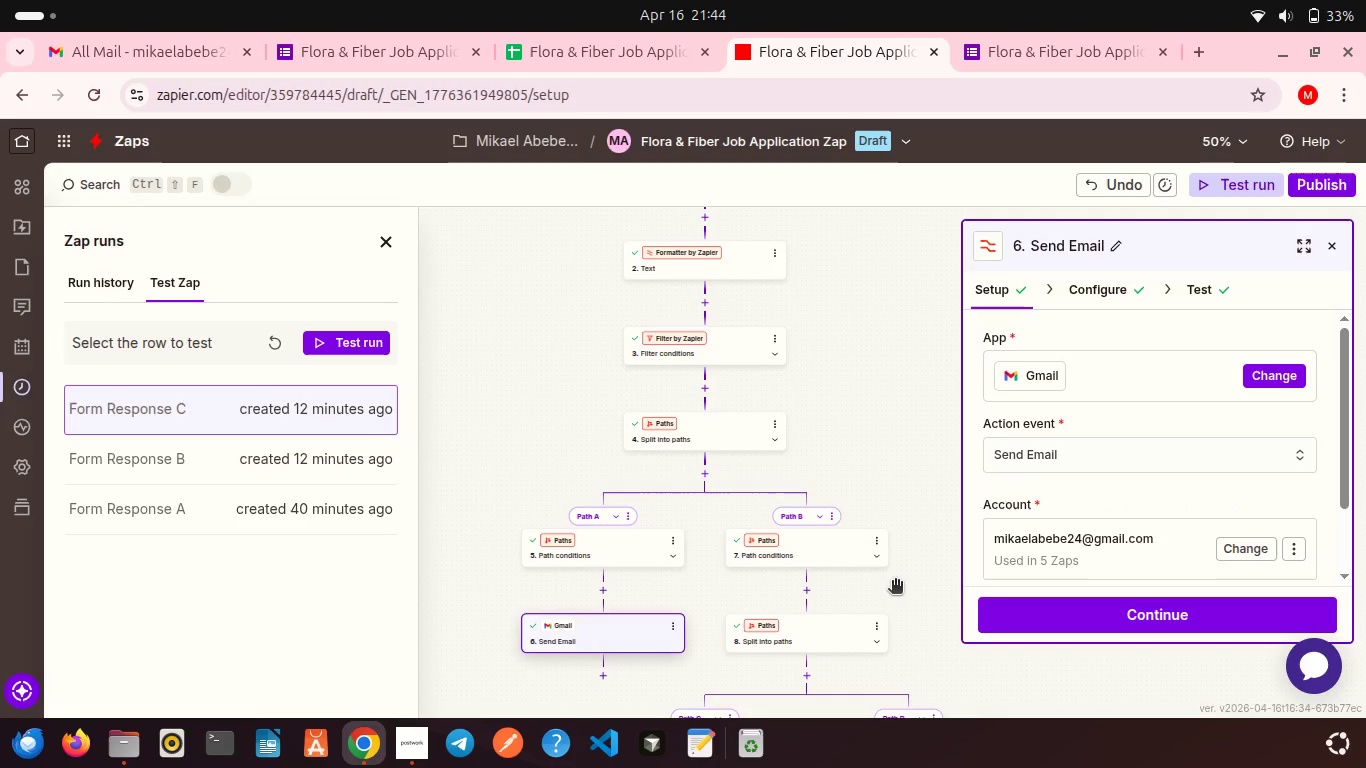 
scroll: coordinate [847, 568], scroll_direction: down, amount: 11.0
 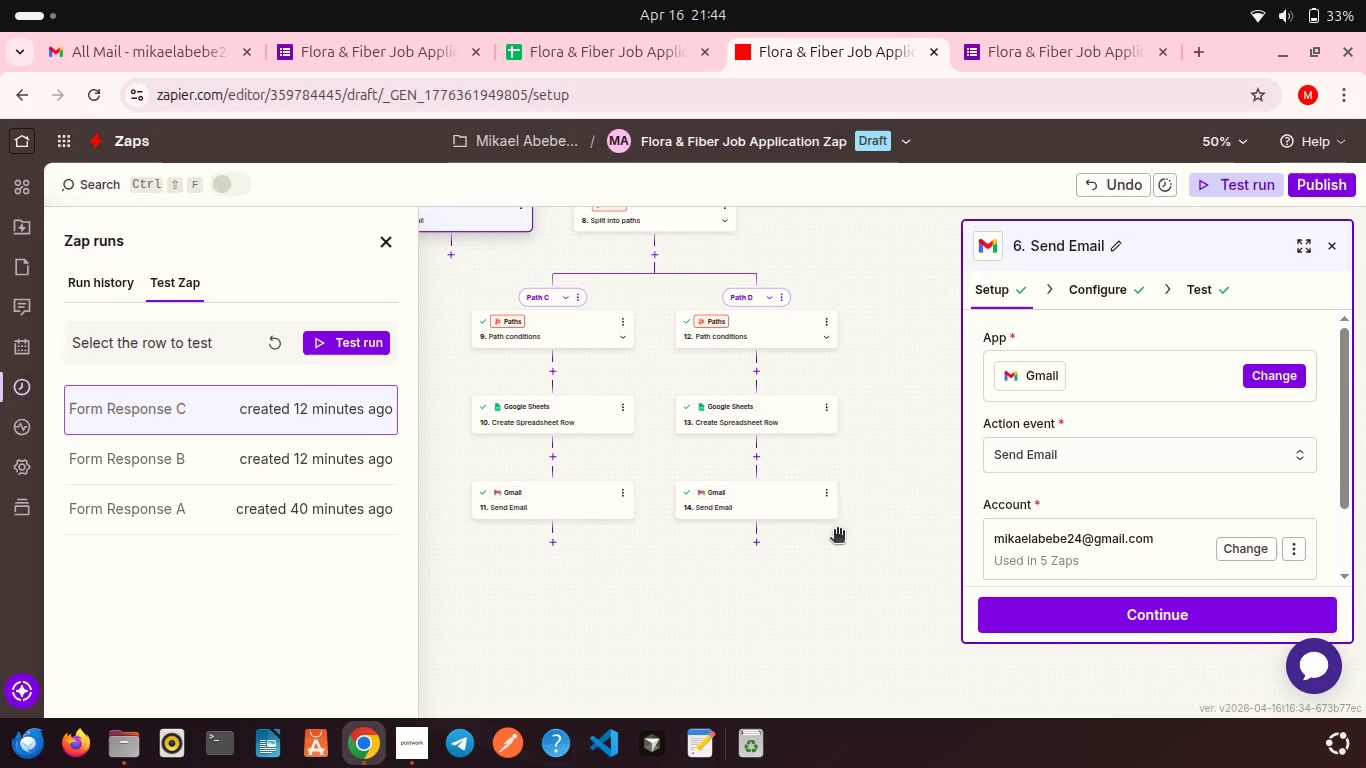 
left_click([748, 428])
 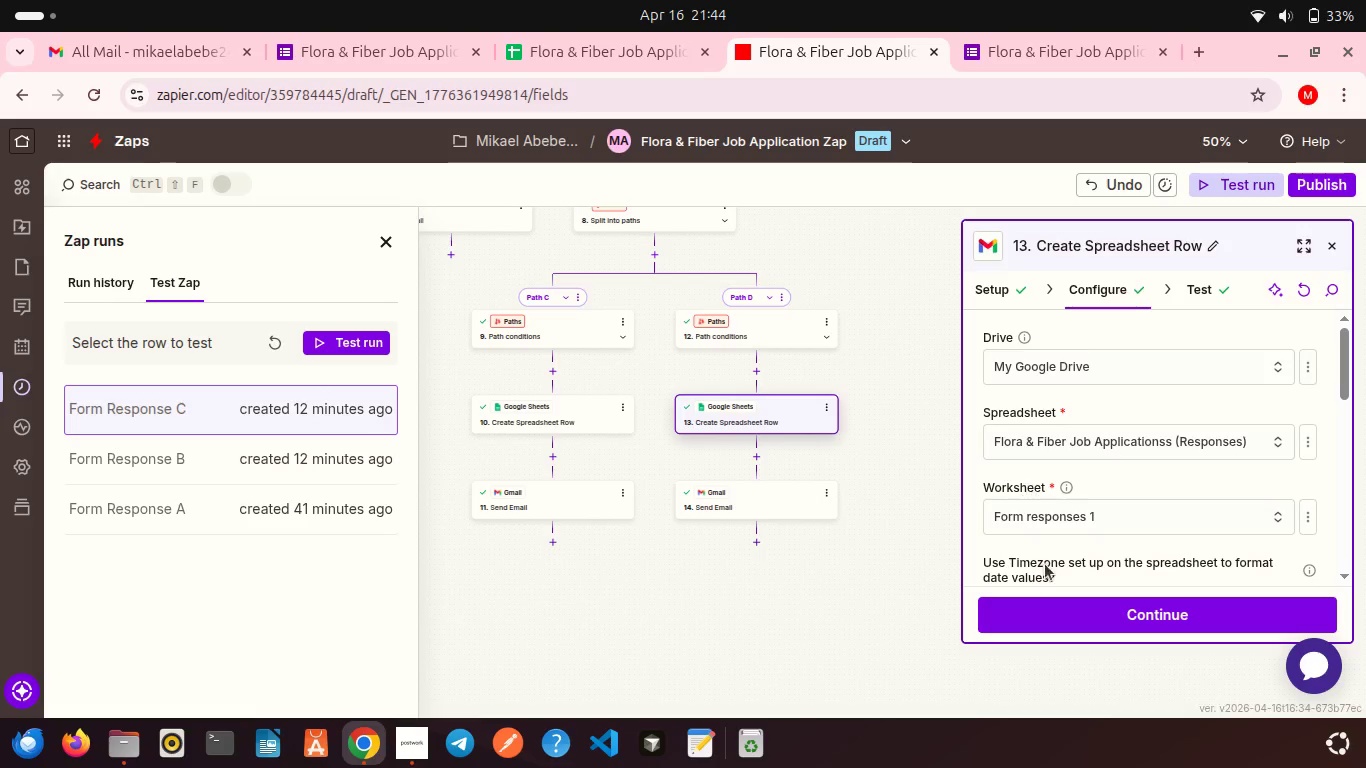 
left_click([1058, 605])
 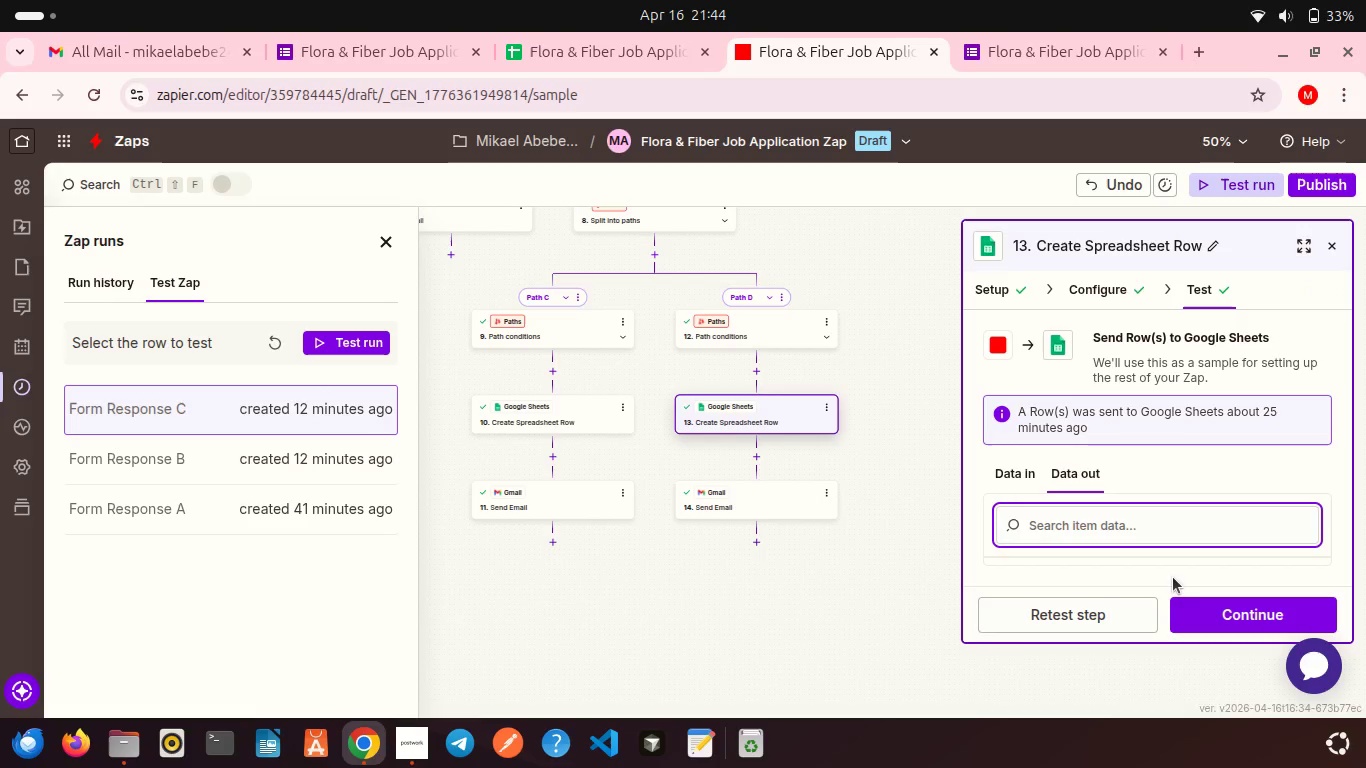 
scroll: coordinate [1173, 577], scroll_direction: down, amount: 2.0
 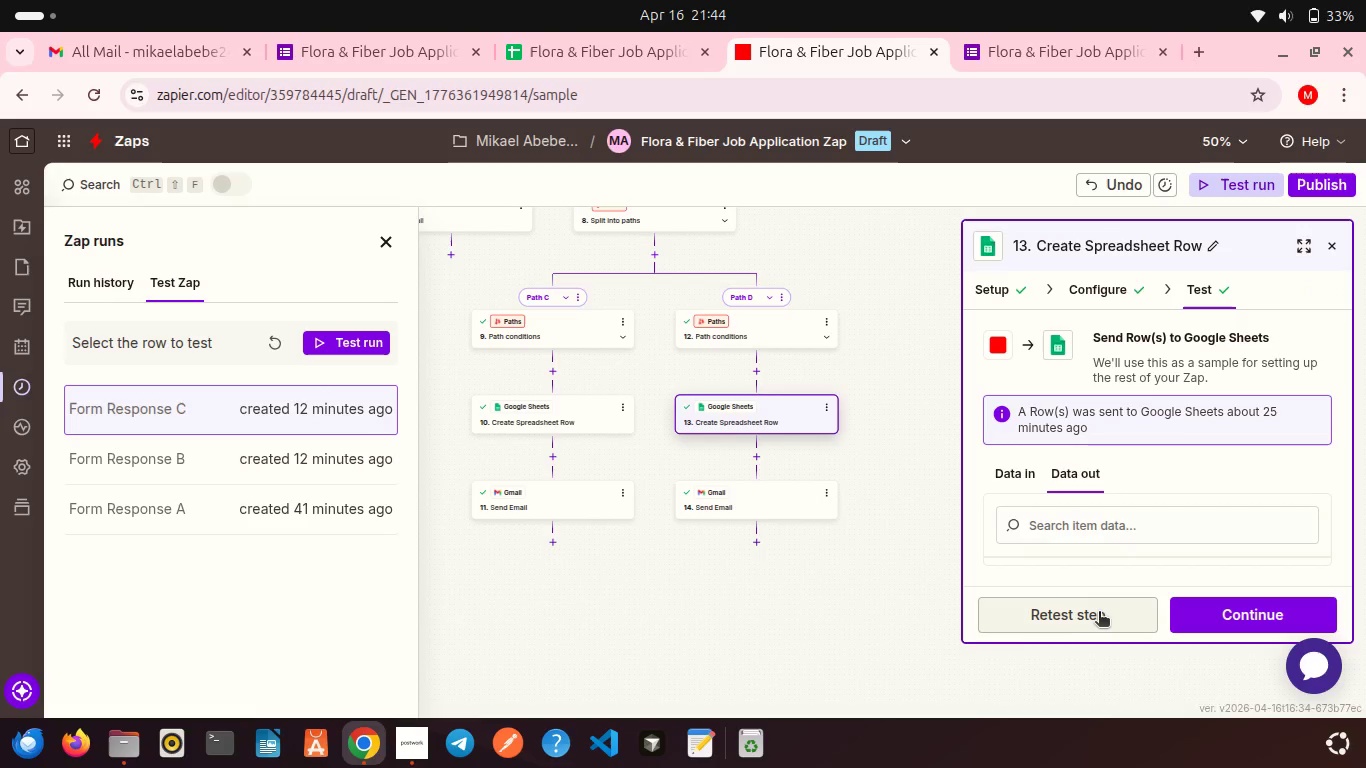 
left_click([1104, 613])
 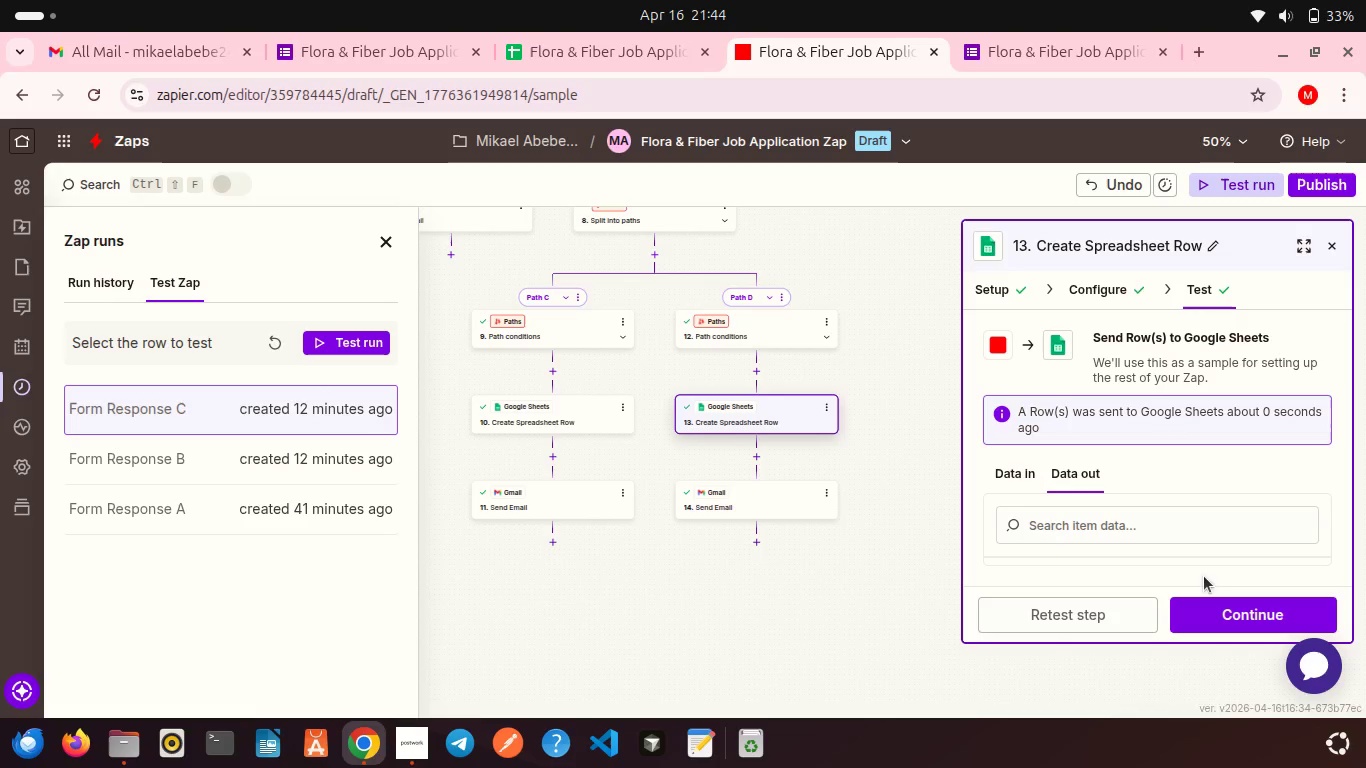 
left_click([1232, 610])
 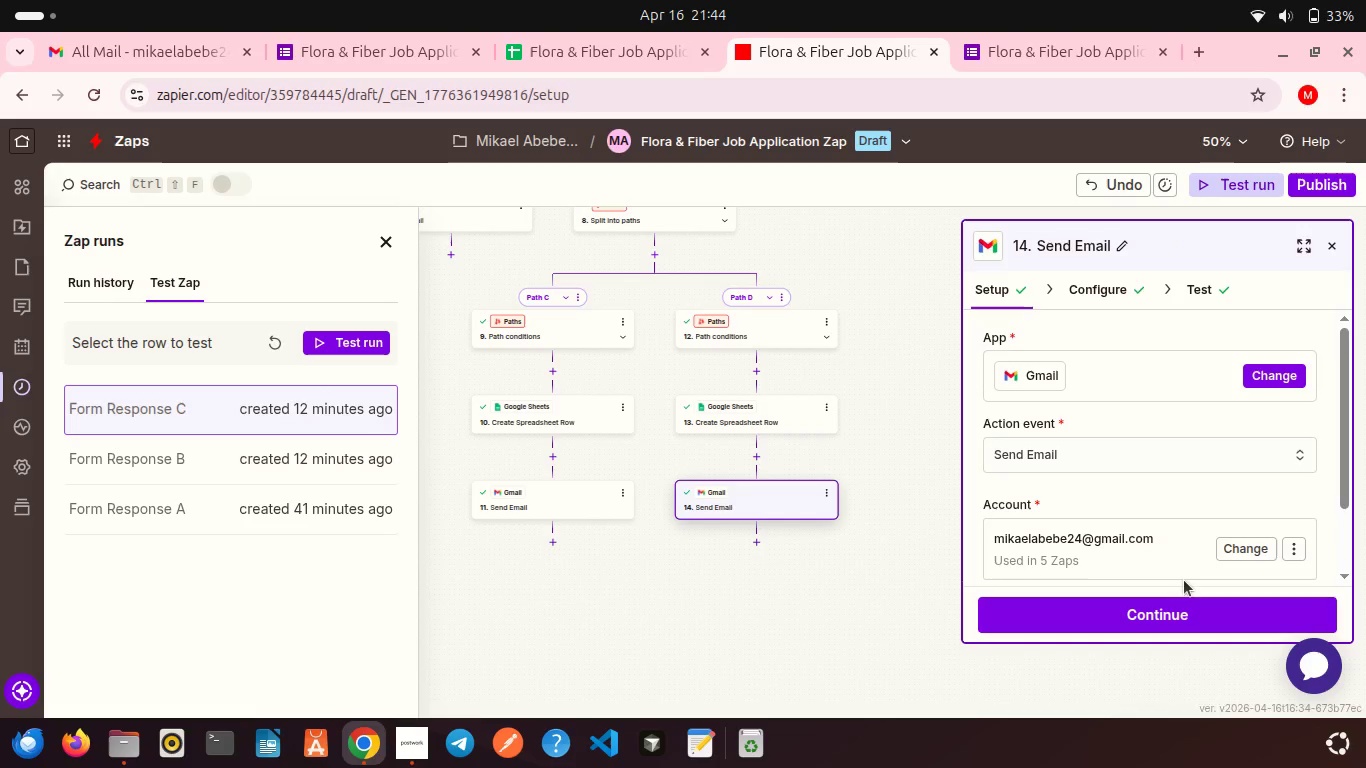 
scroll: coordinate [1184, 580], scroll_direction: down, amount: 5.0
 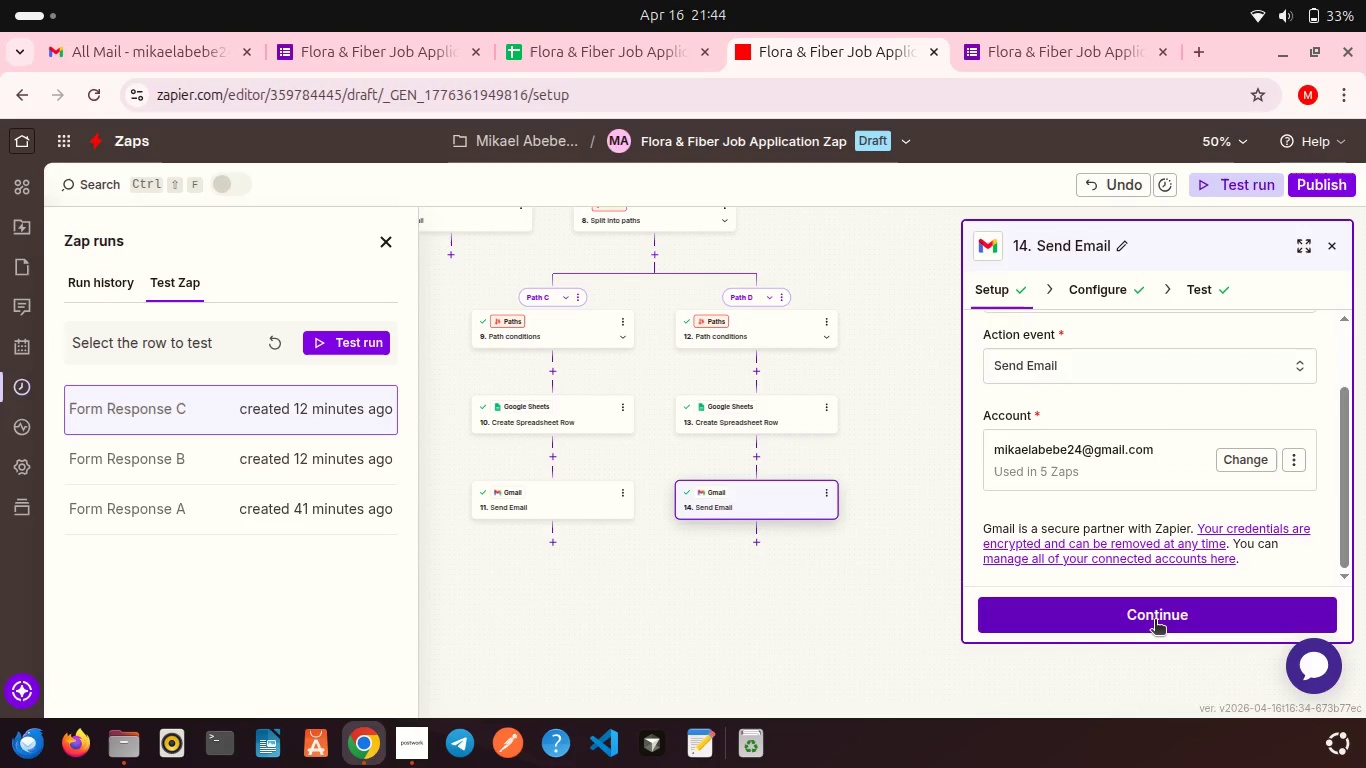 
left_click([1155, 621])
 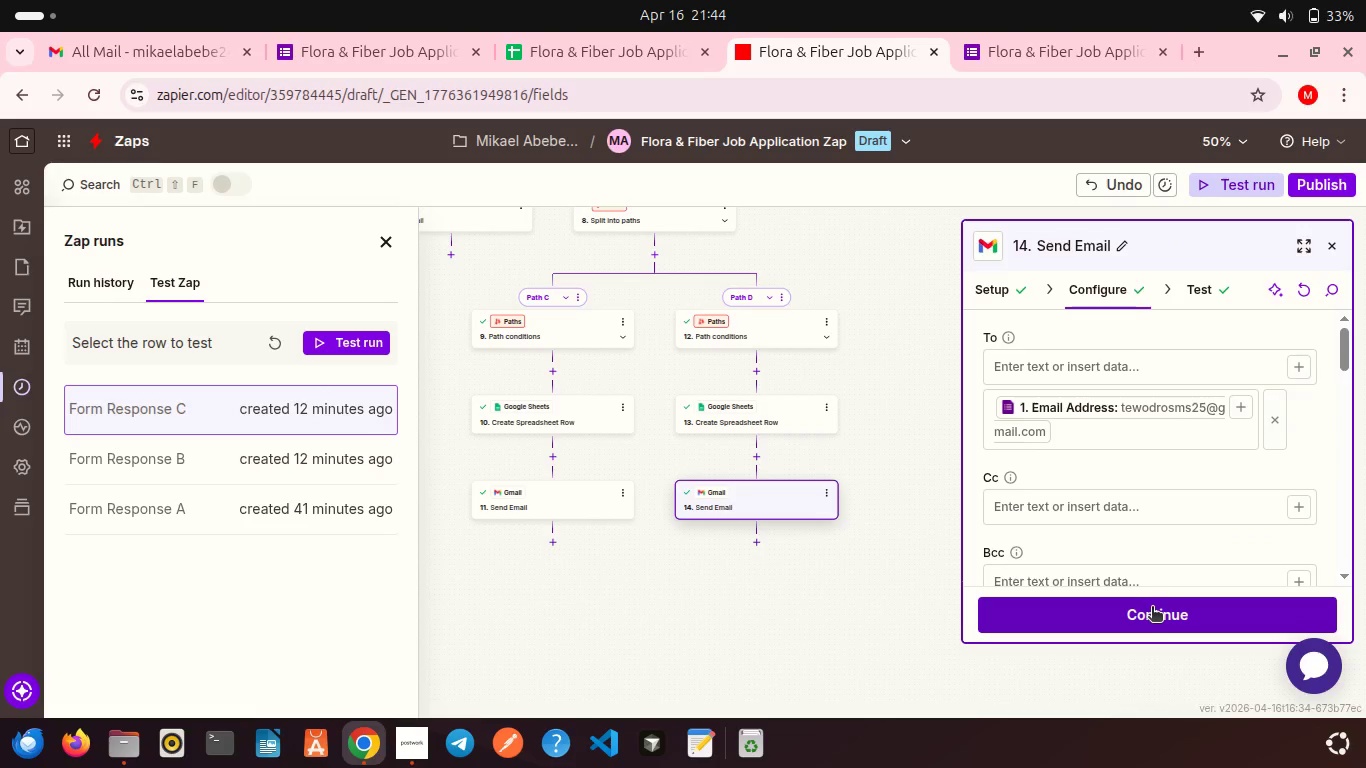 
left_click([1142, 626])
 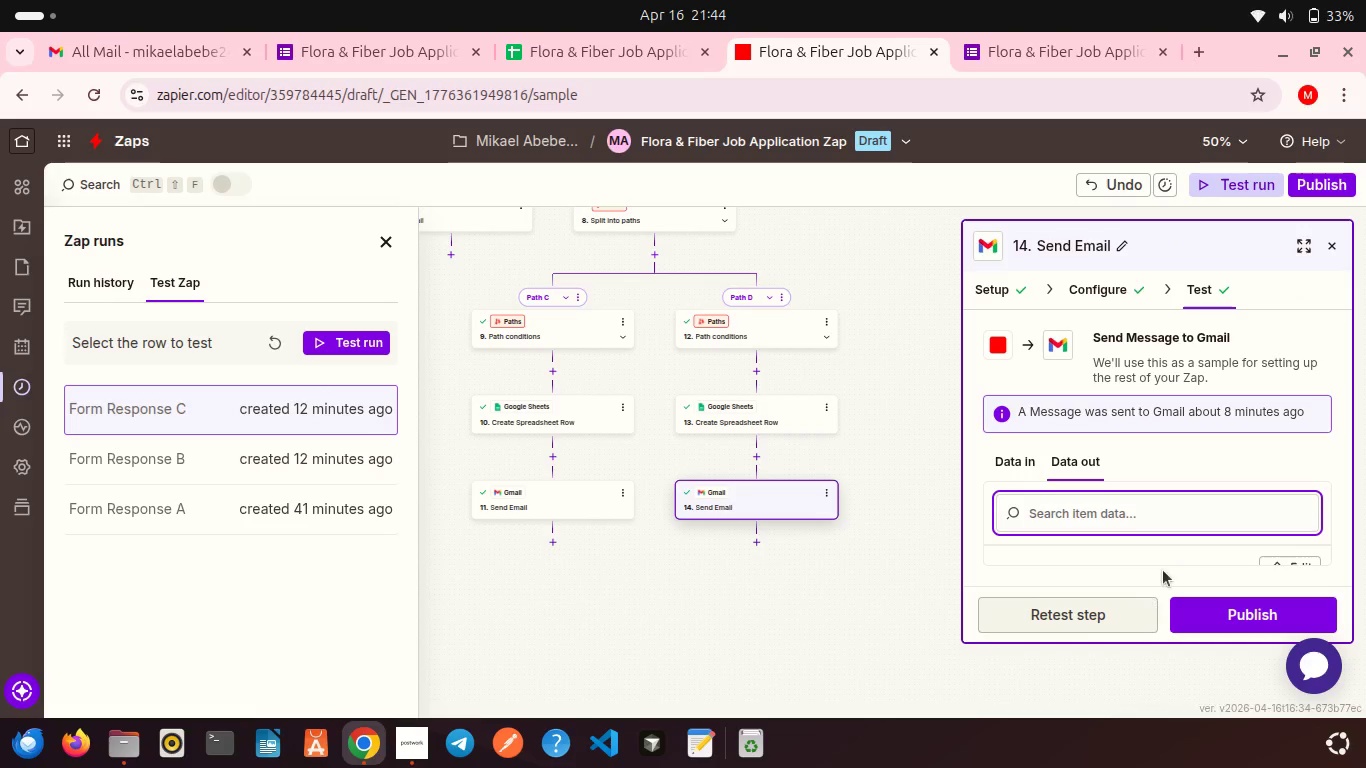 
scroll: coordinate [1210, 567], scroll_direction: down, amount: 14.0
 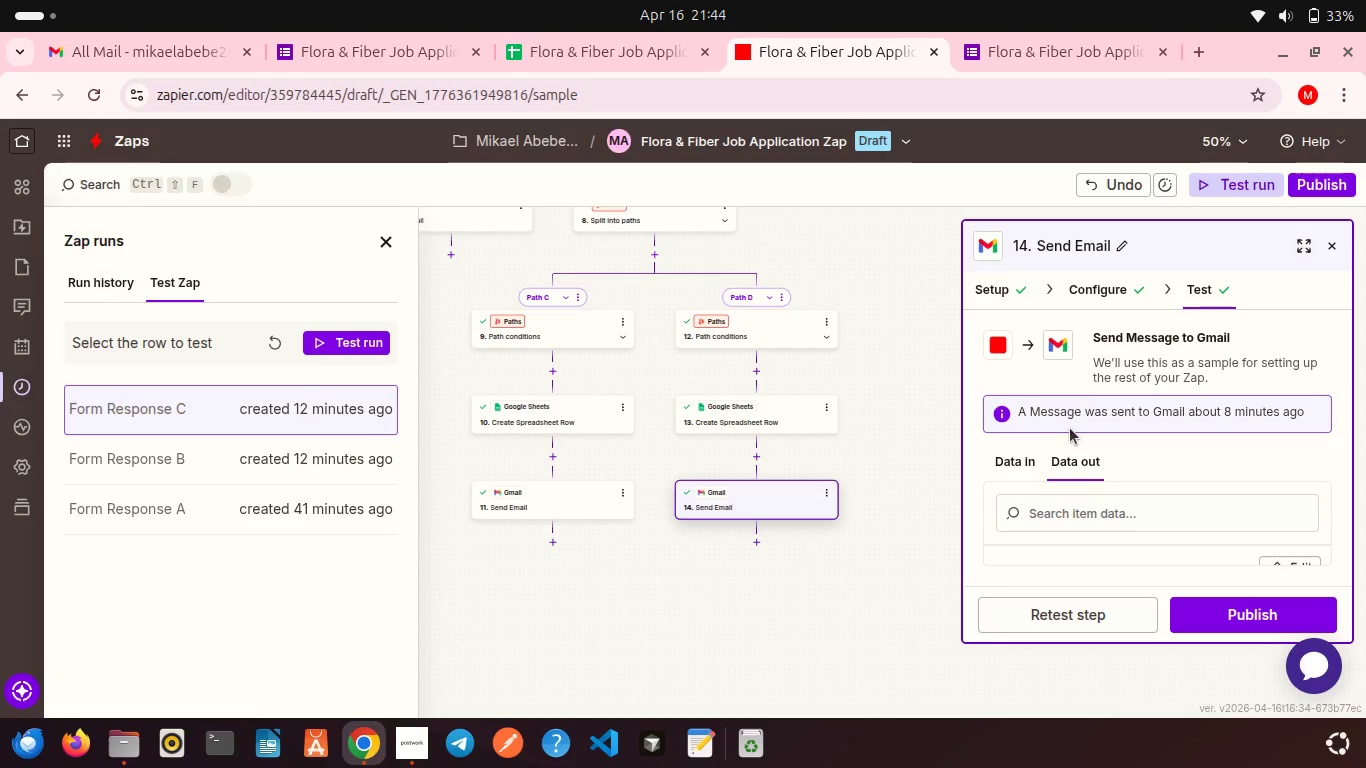 
left_click([1083, 292])
 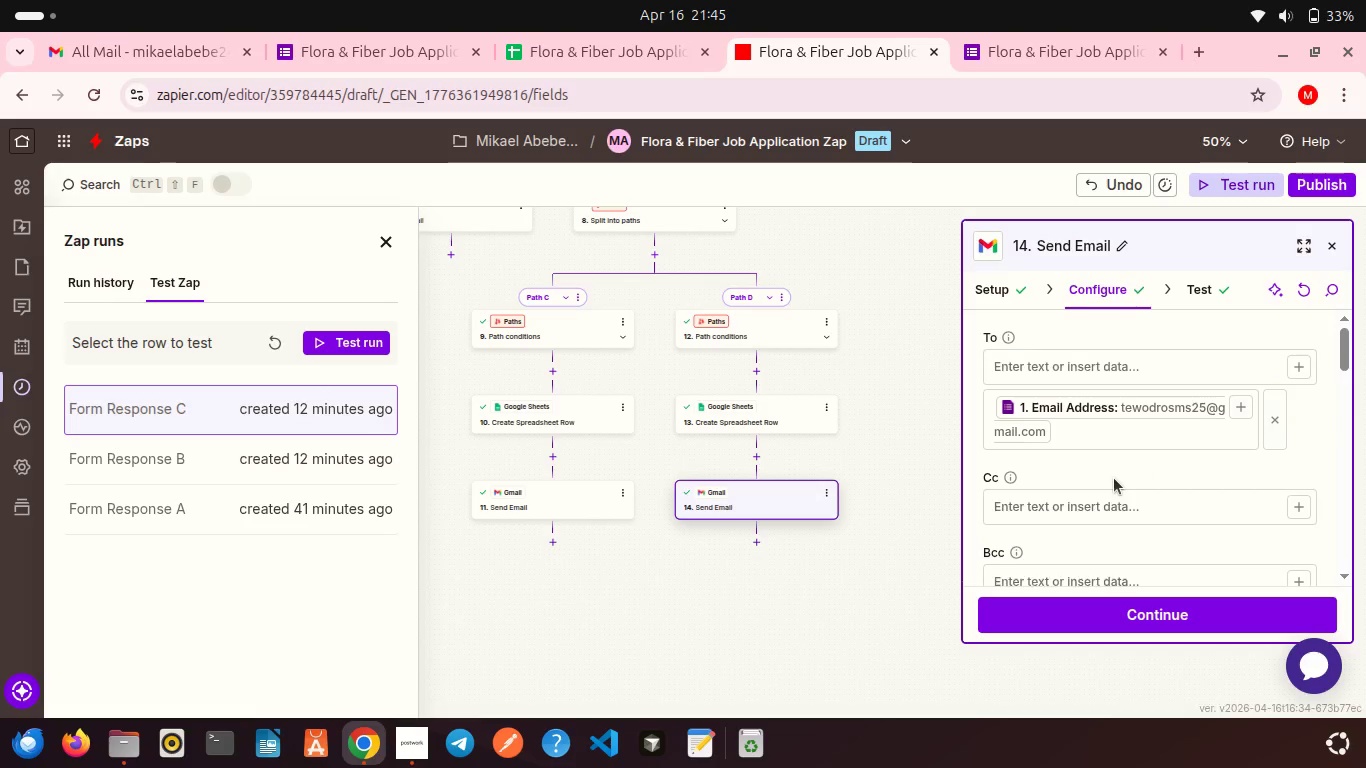 
scroll: coordinate [1114, 478], scroll_direction: down, amount: 3.0
 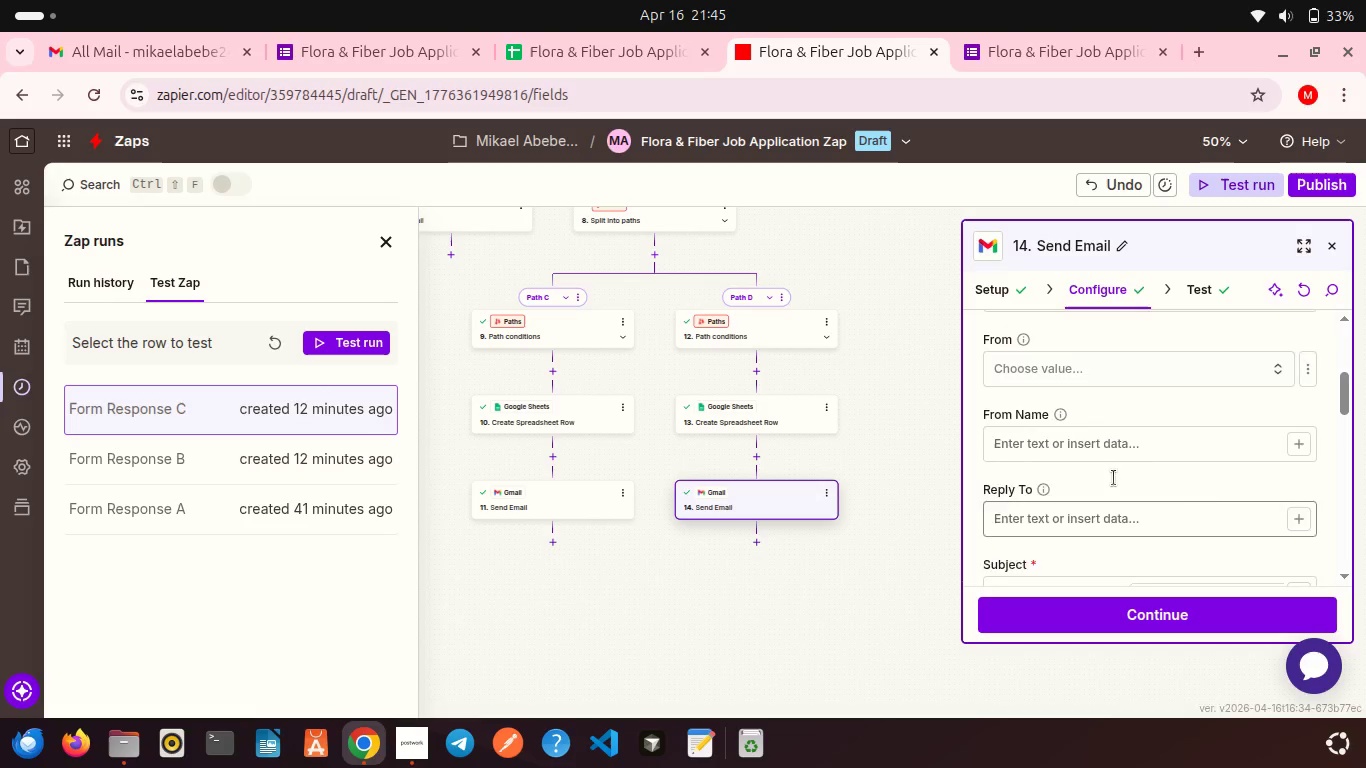 
scroll: coordinate [1114, 478], scroll_direction: up, amount: 1.0
 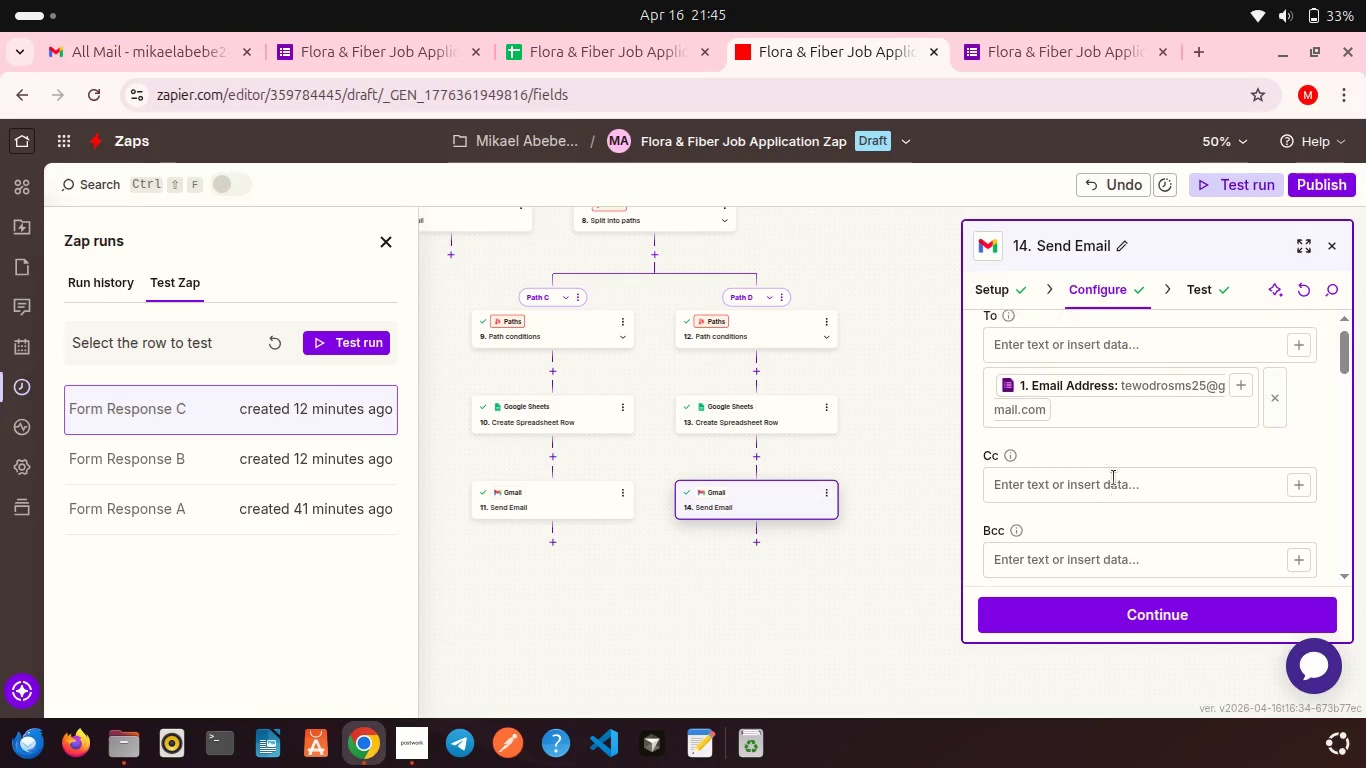 
scroll: coordinate [1114, 478], scroll_direction: down, amount: 6.0
 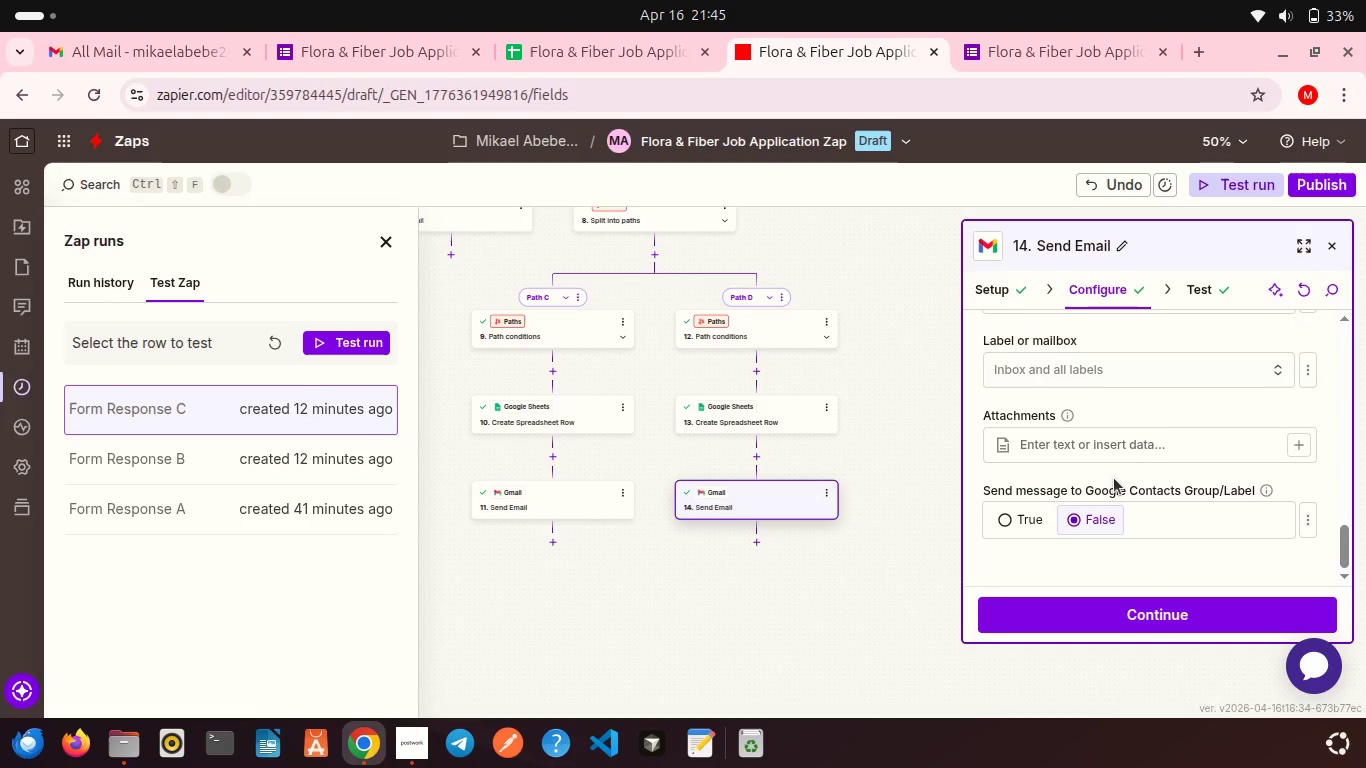 
mouse_move([1069, 443])
 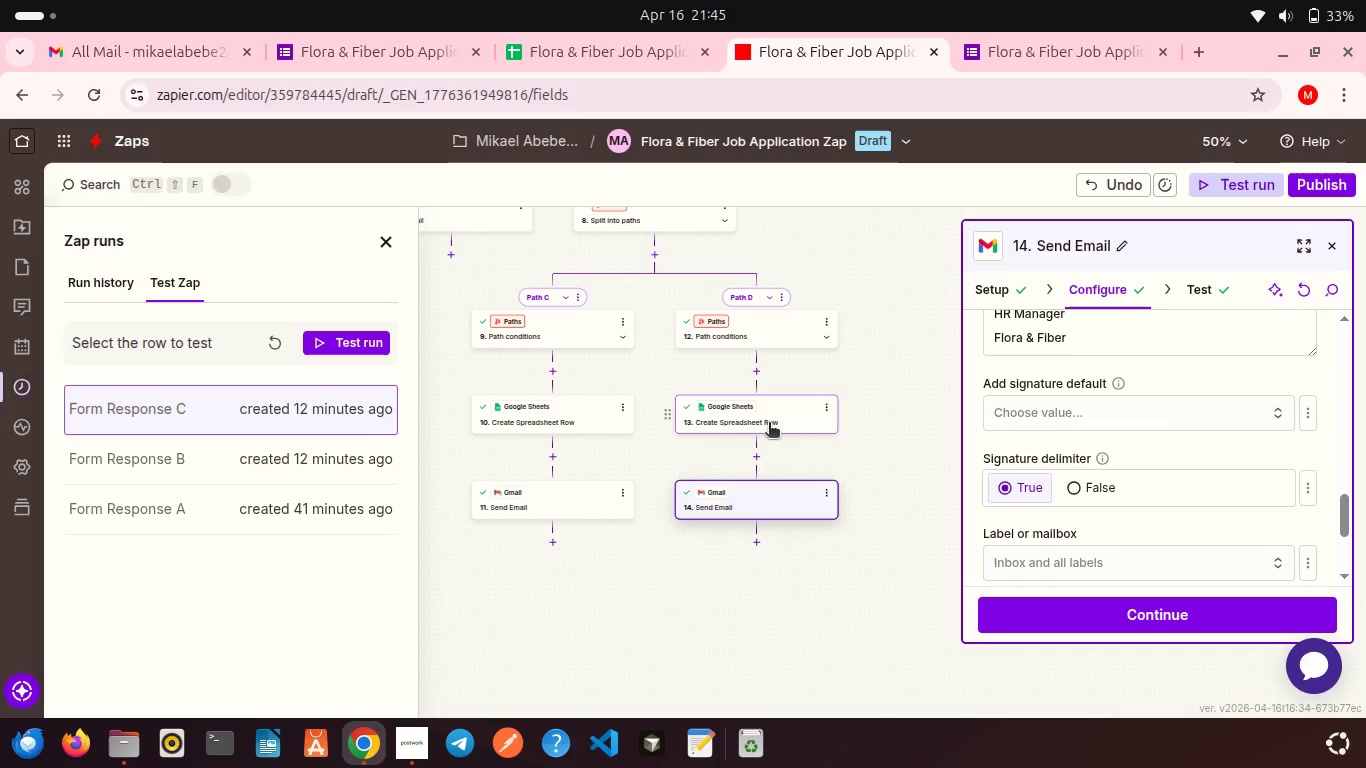 
left_click([769, 424])
 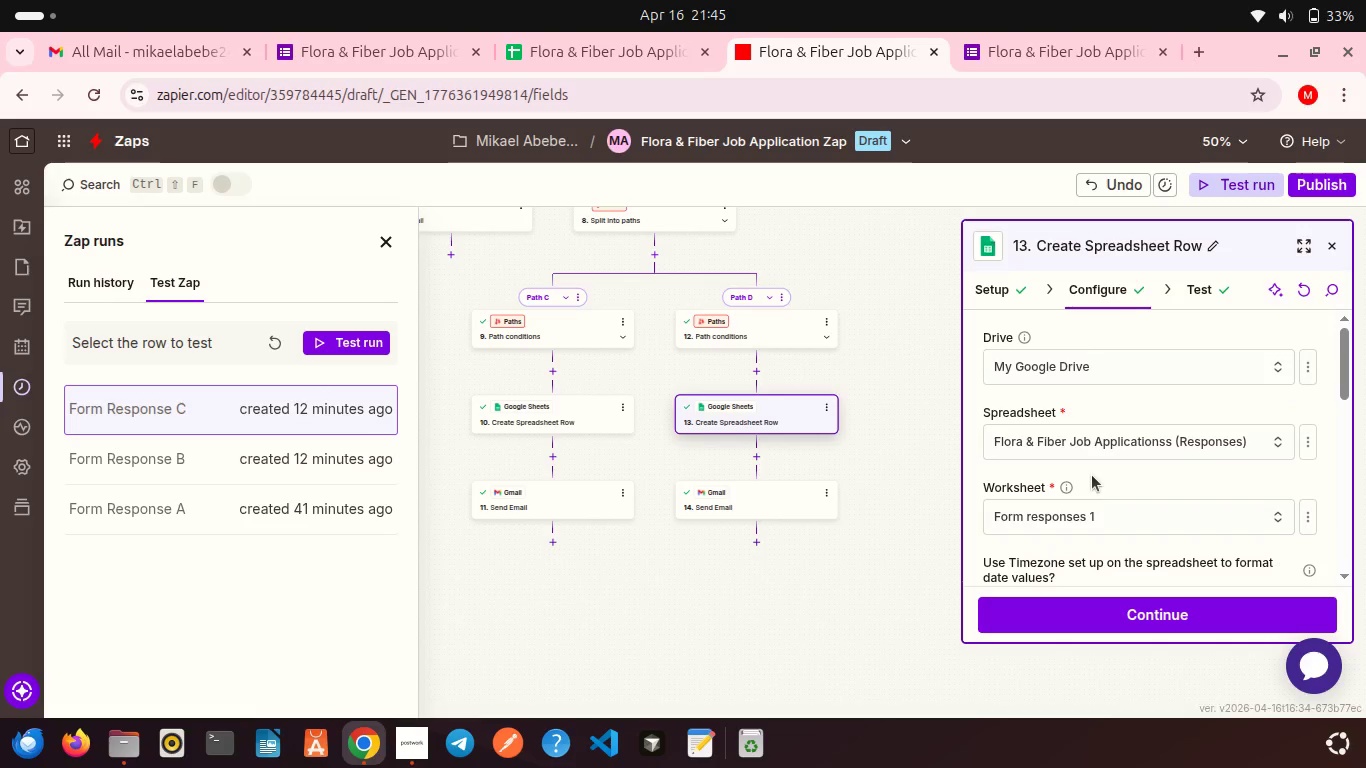 
scroll: coordinate [1092, 475], scroll_direction: down, amount: 3.0
 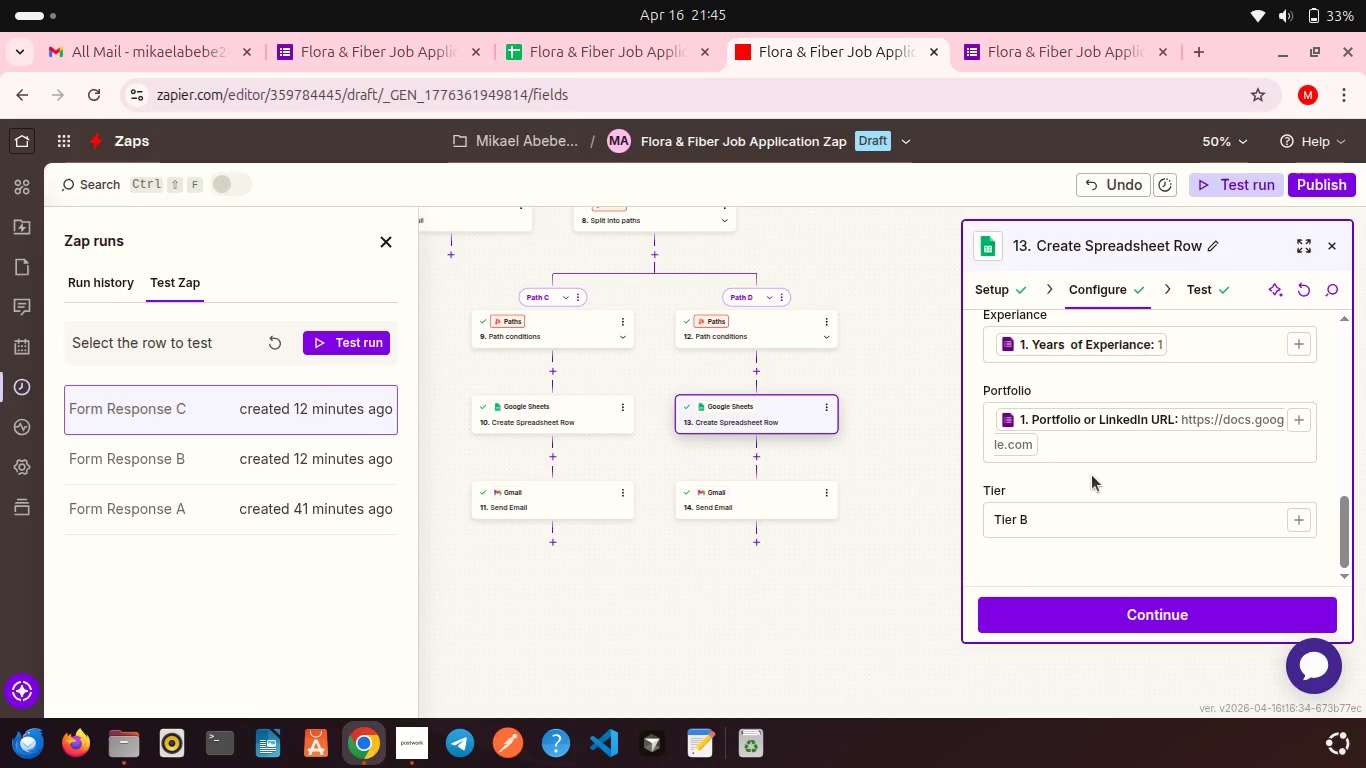 
scroll: coordinate [1092, 475], scroll_direction: up, amount: 3.0
 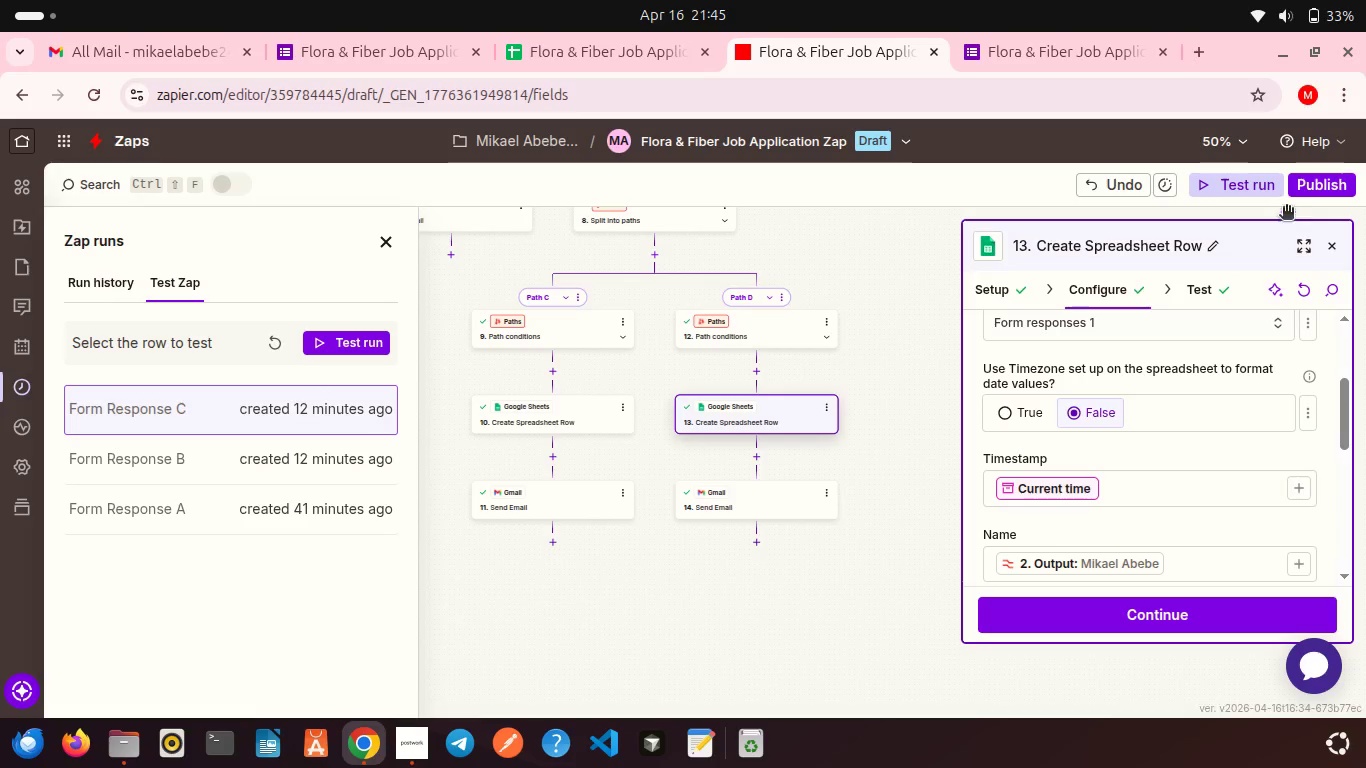 
left_click([1318, 184])
 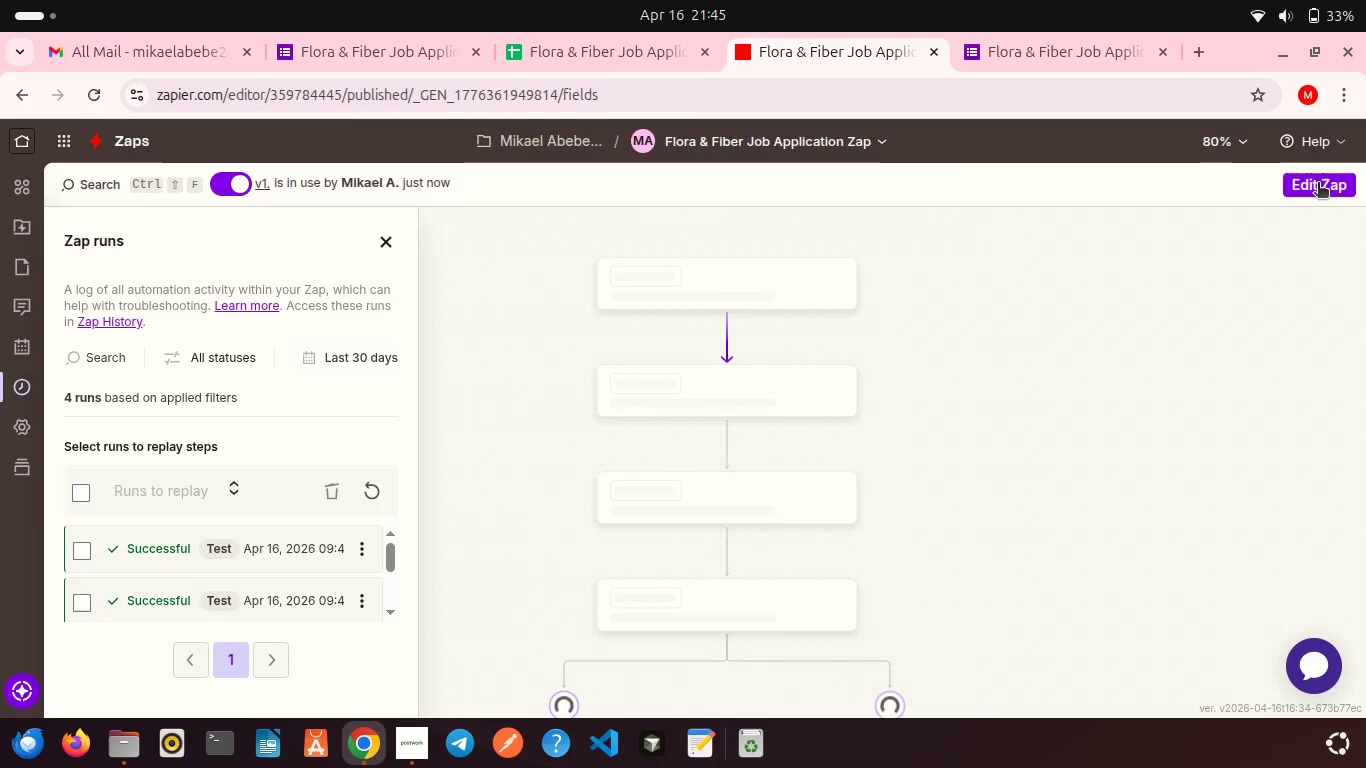 
wait(19.33)
 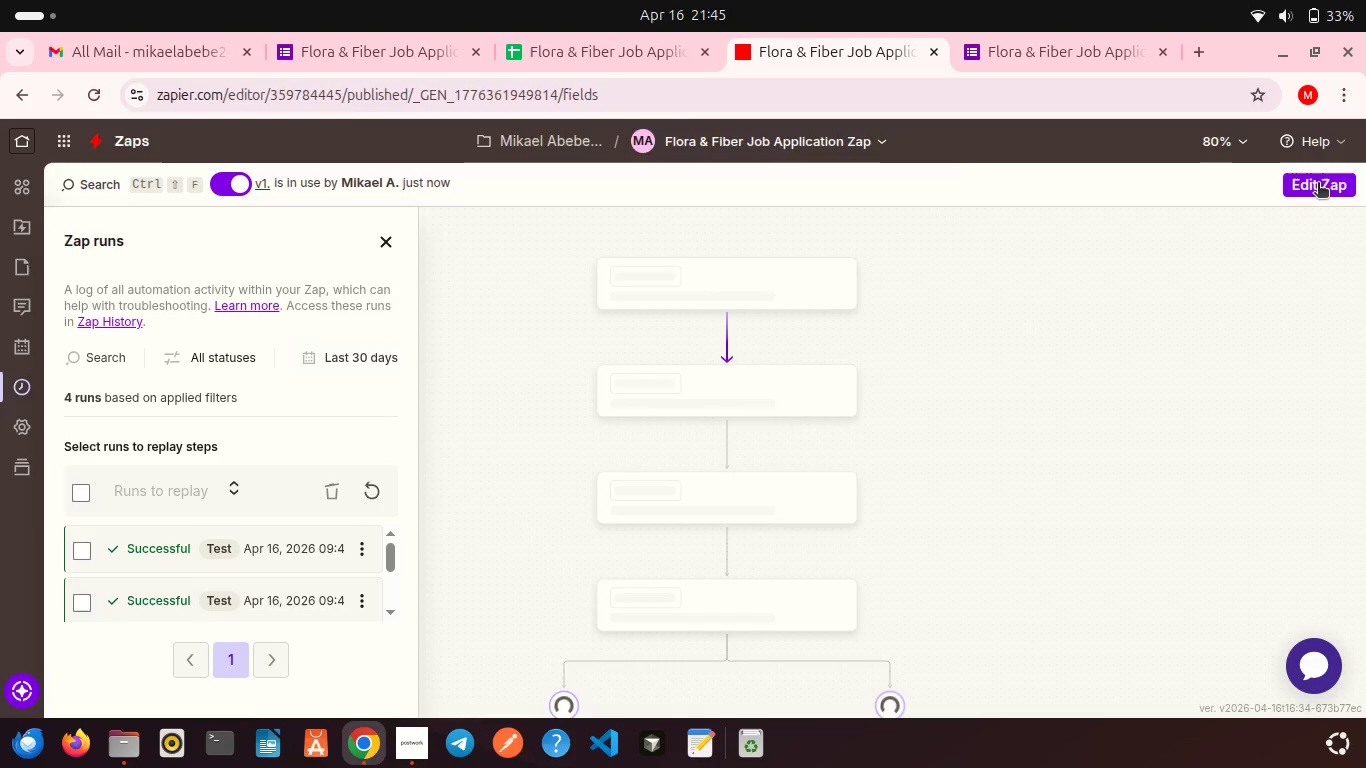 
scroll: coordinate [1036, 401], scroll_direction: down, amount: 1.0
 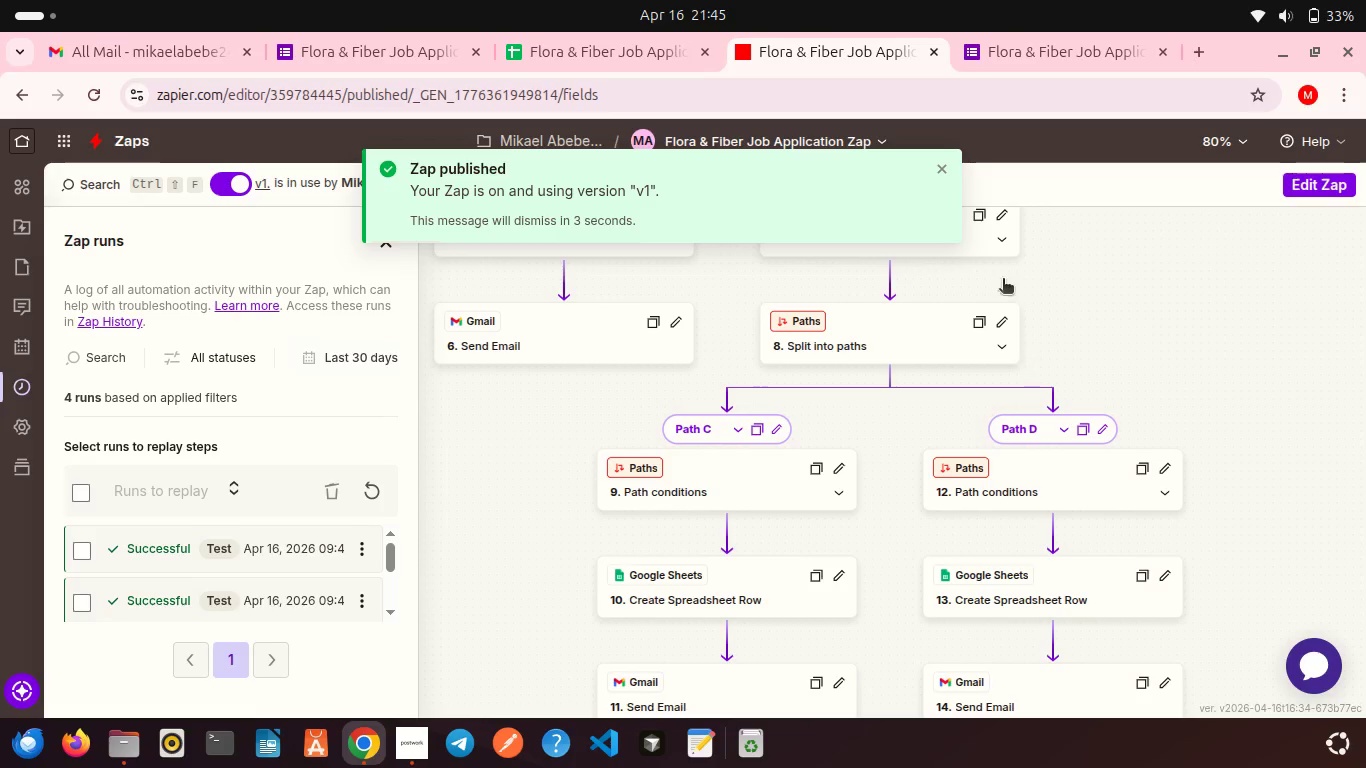 
left_click([937, 170])
 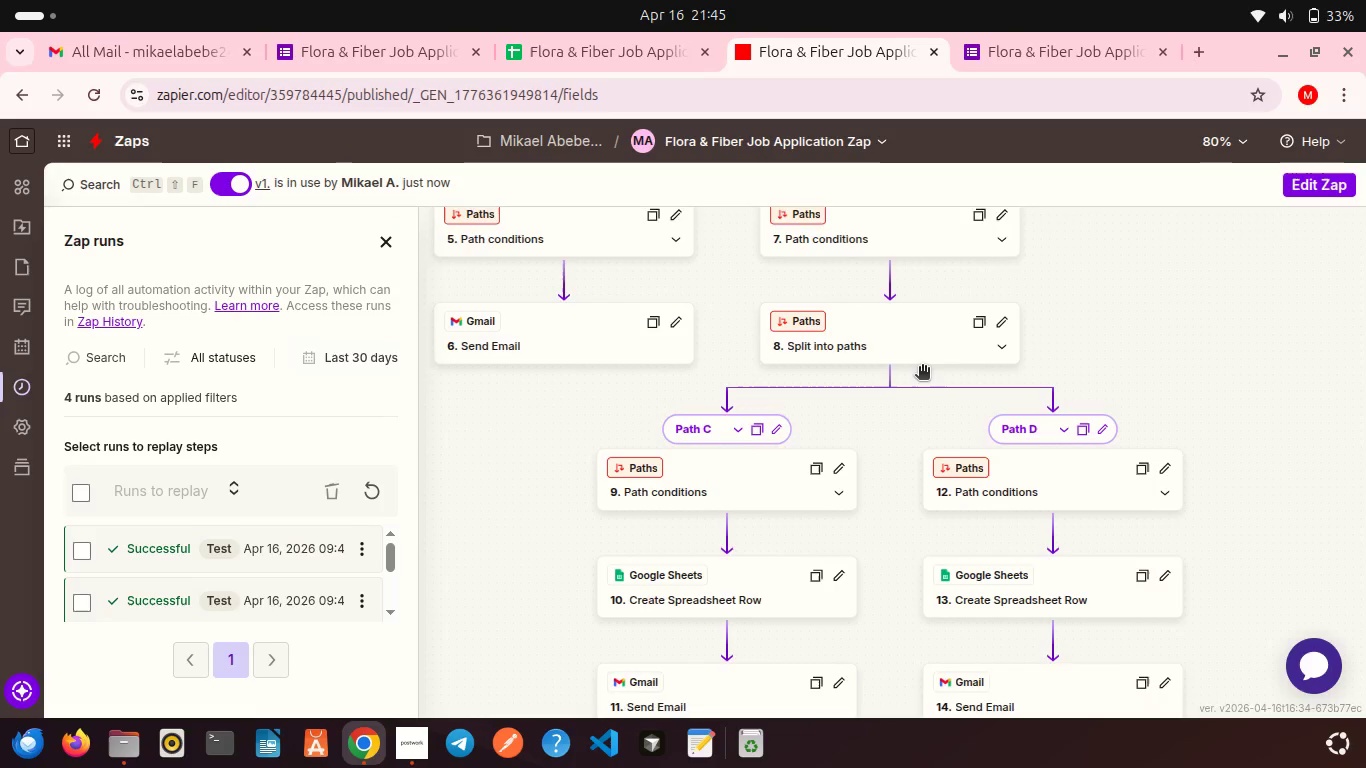 
scroll: coordinate [922, 368], scroll_direction: down, amount: 3.0
 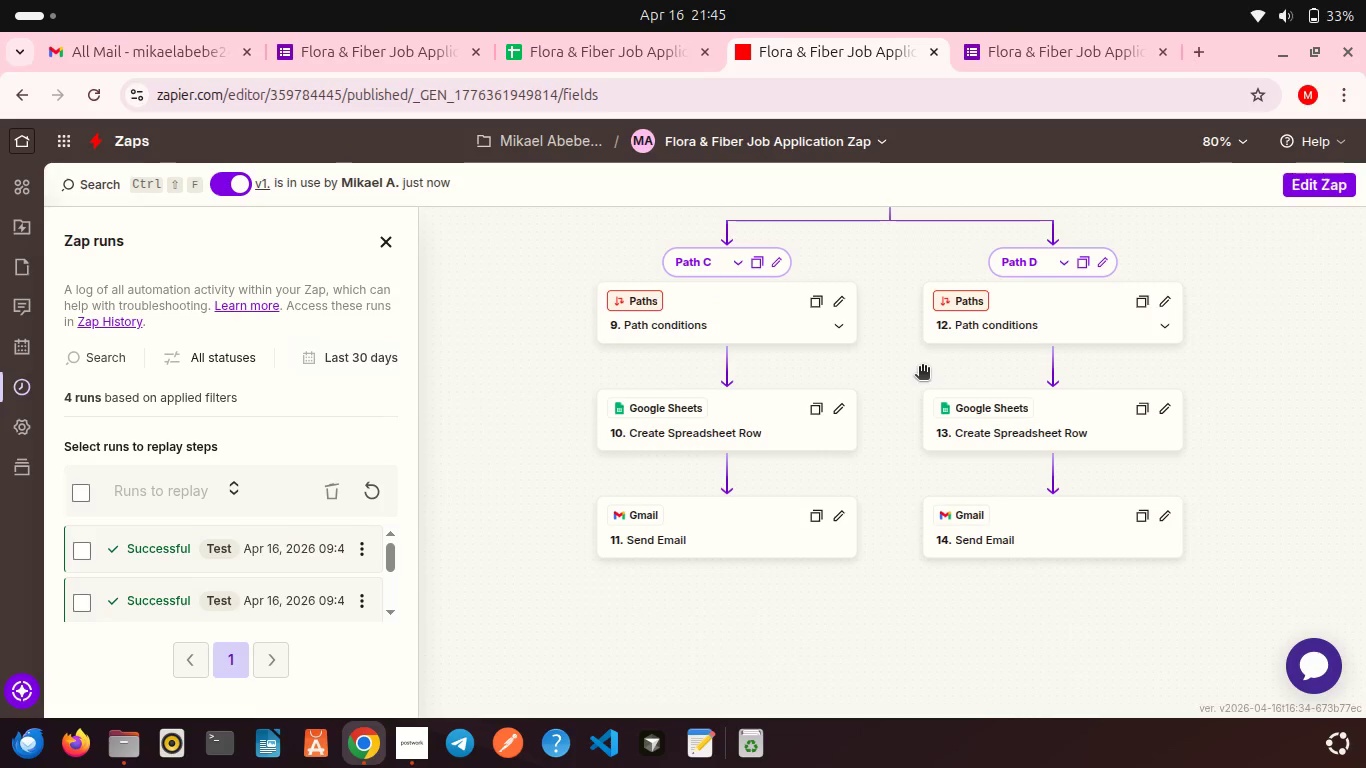 
scroll: coordinate [922, 368], scroll_direction: up, amount: 4.0
 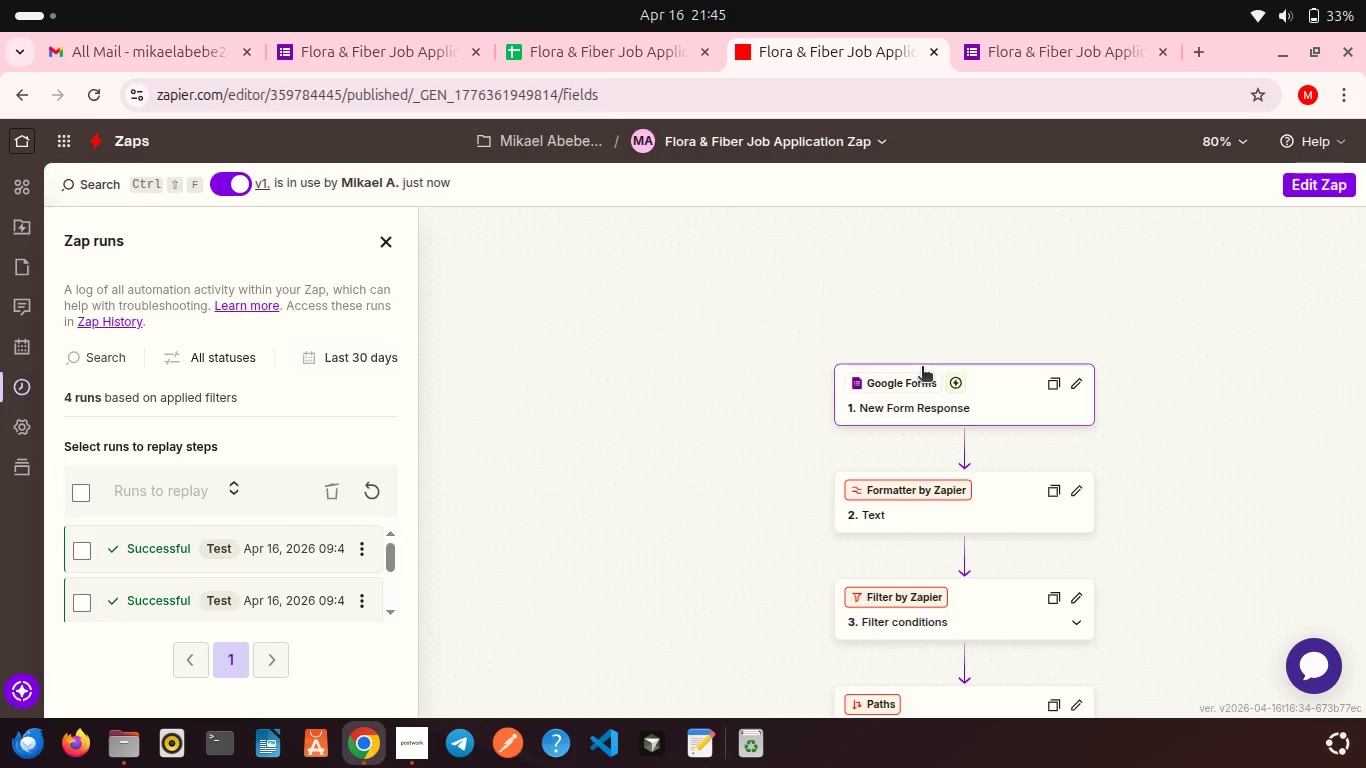 
scroll: coordinate [922, 368], scroll_direction: down, amount: 7.0
 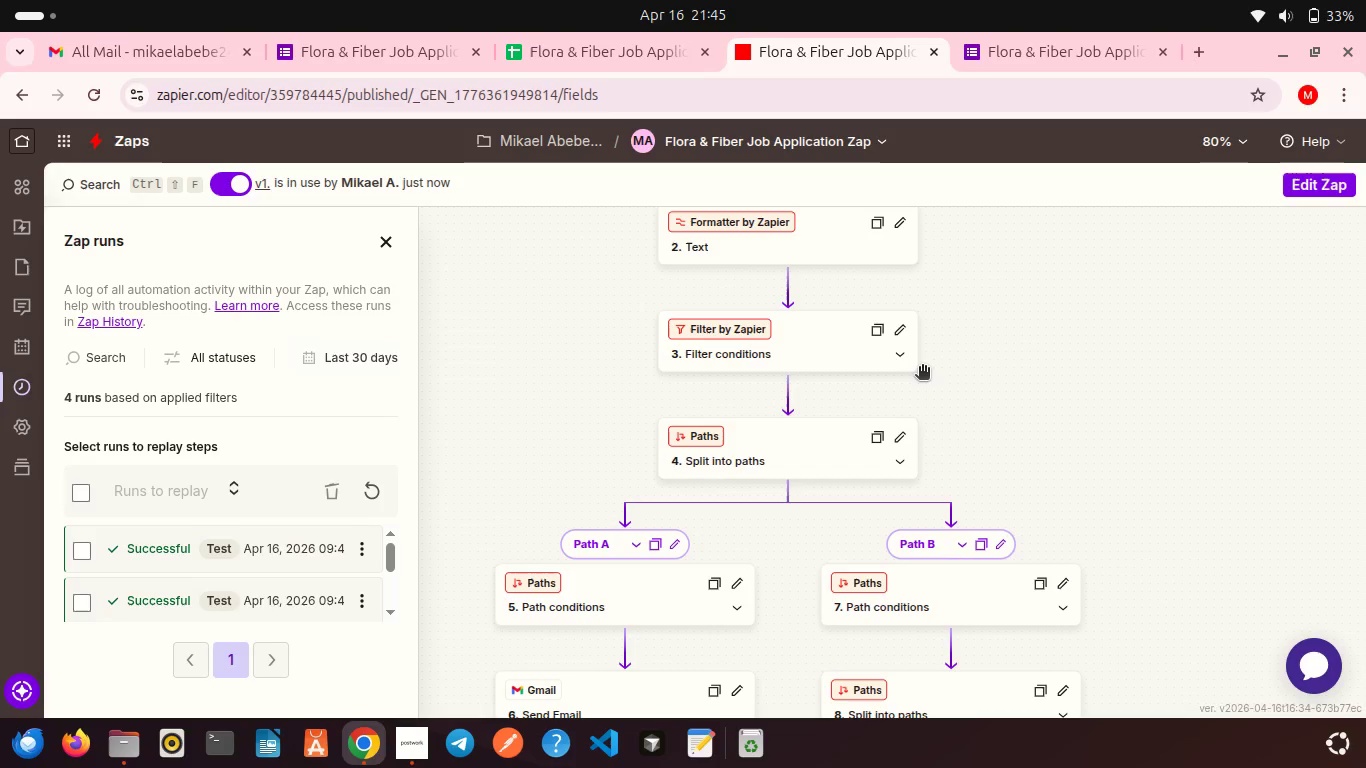 
wait(9.98)
 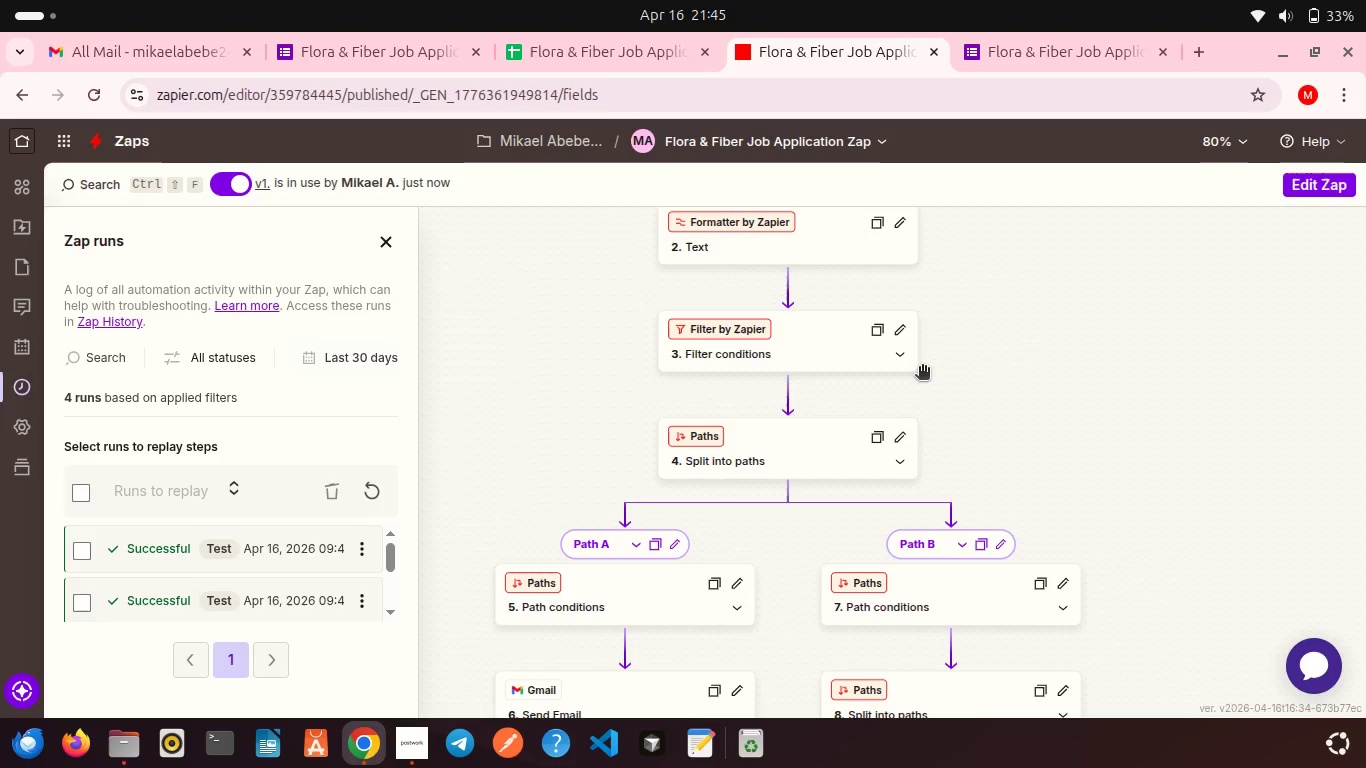 
left_click([785, 144])
 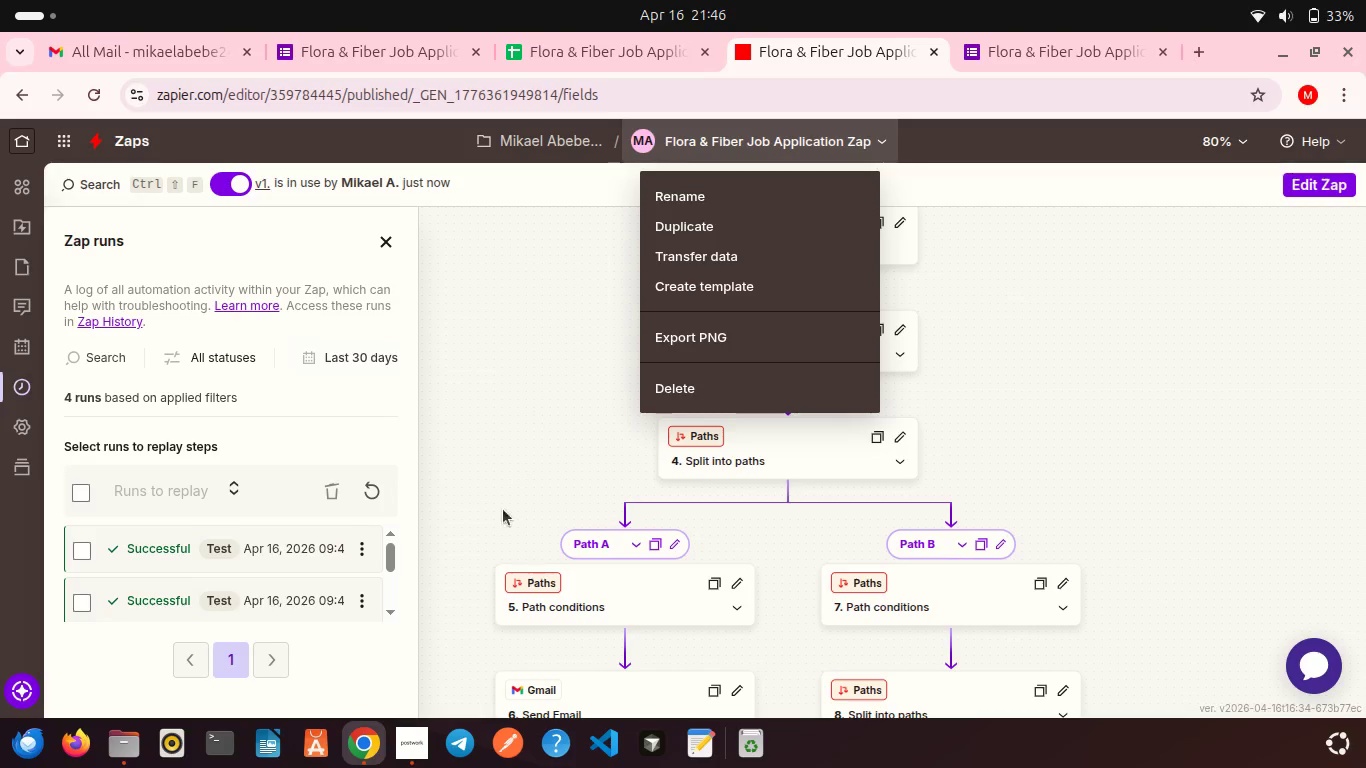 
left_click([402, 767])